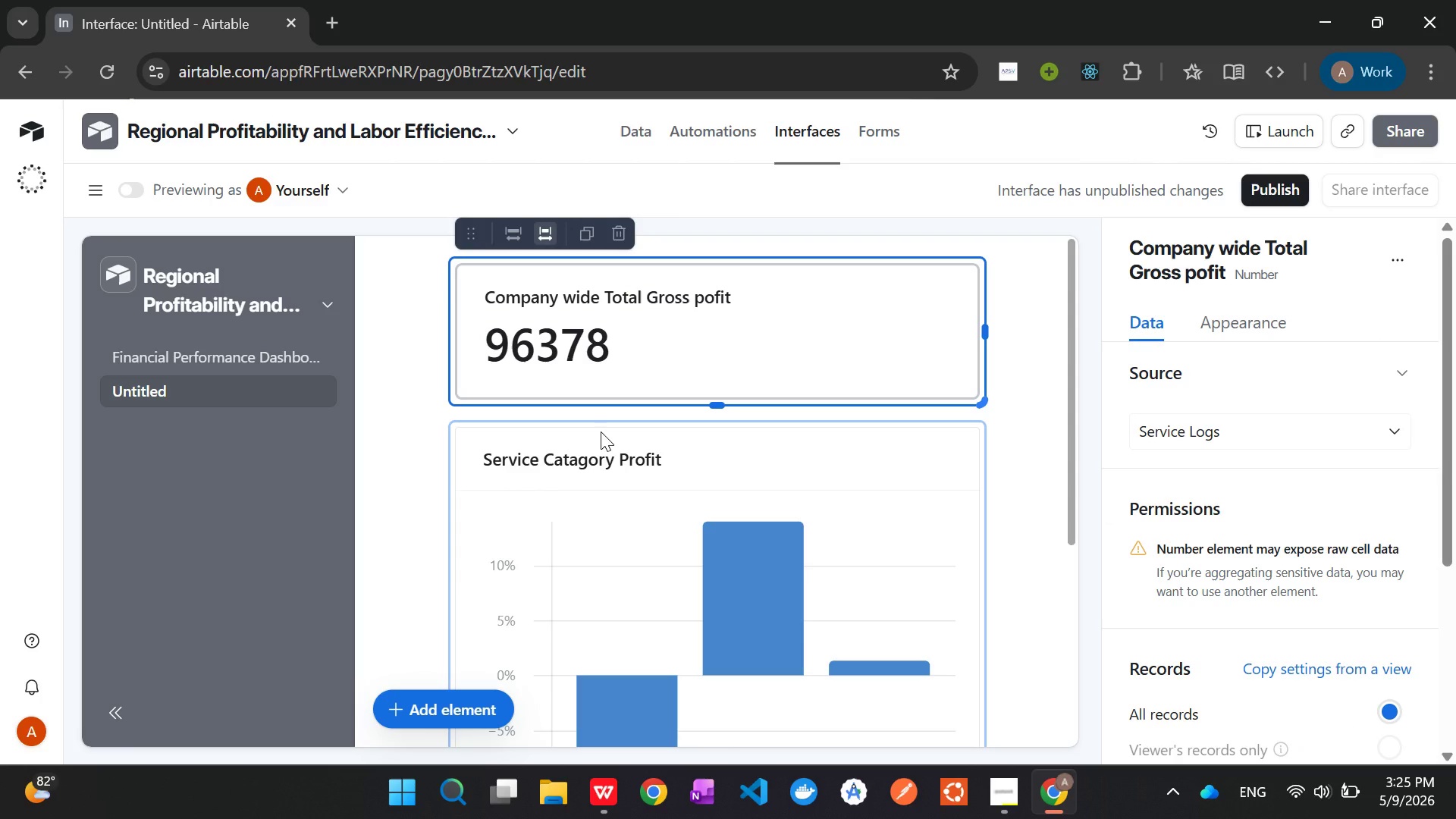 
scroll: coordinate [764, 405], scroll_direction: down, amount: 1.0
 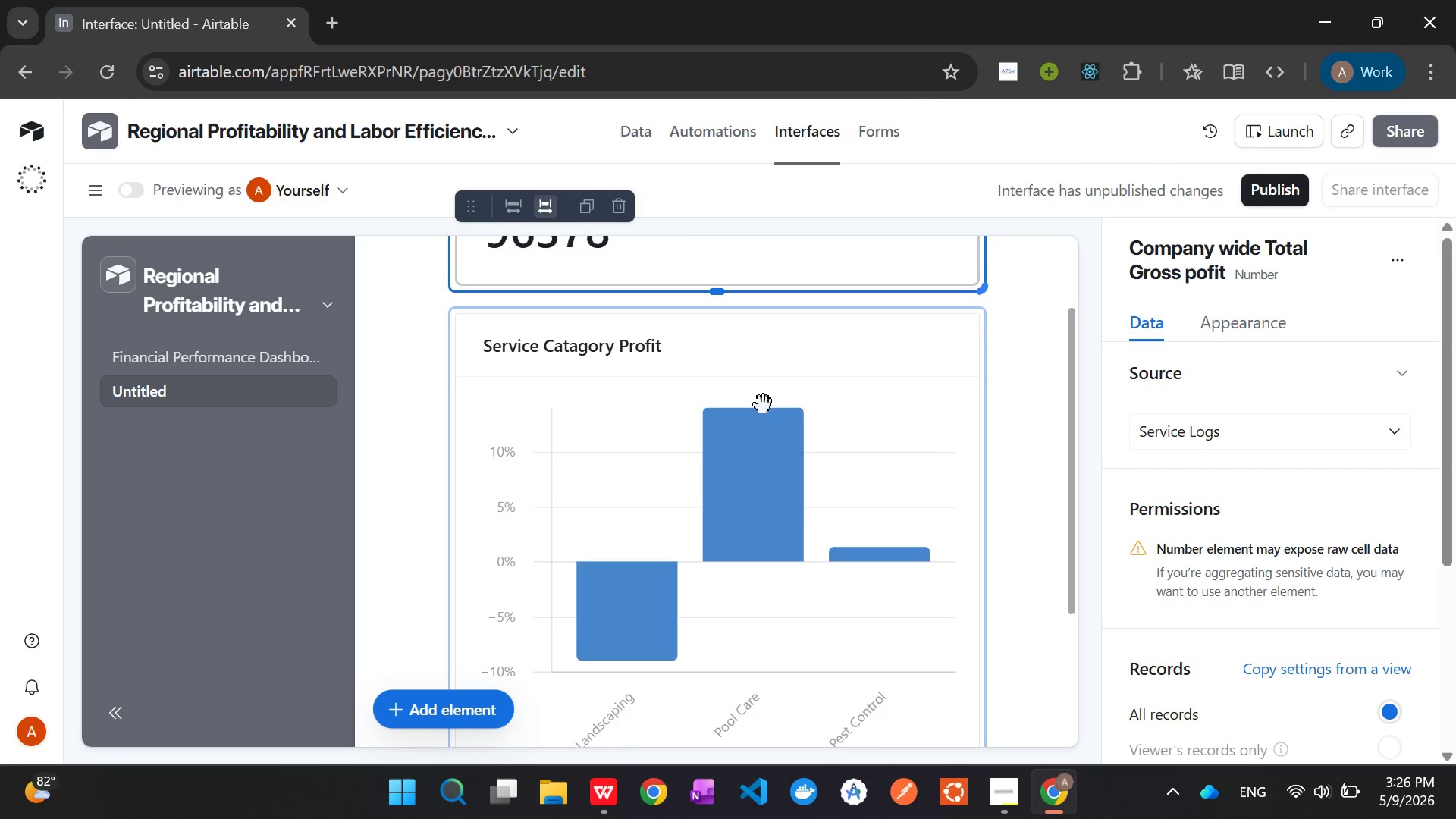 
scroll: coordinate [764, 405], scroll_direction: up, amount: 4.0
 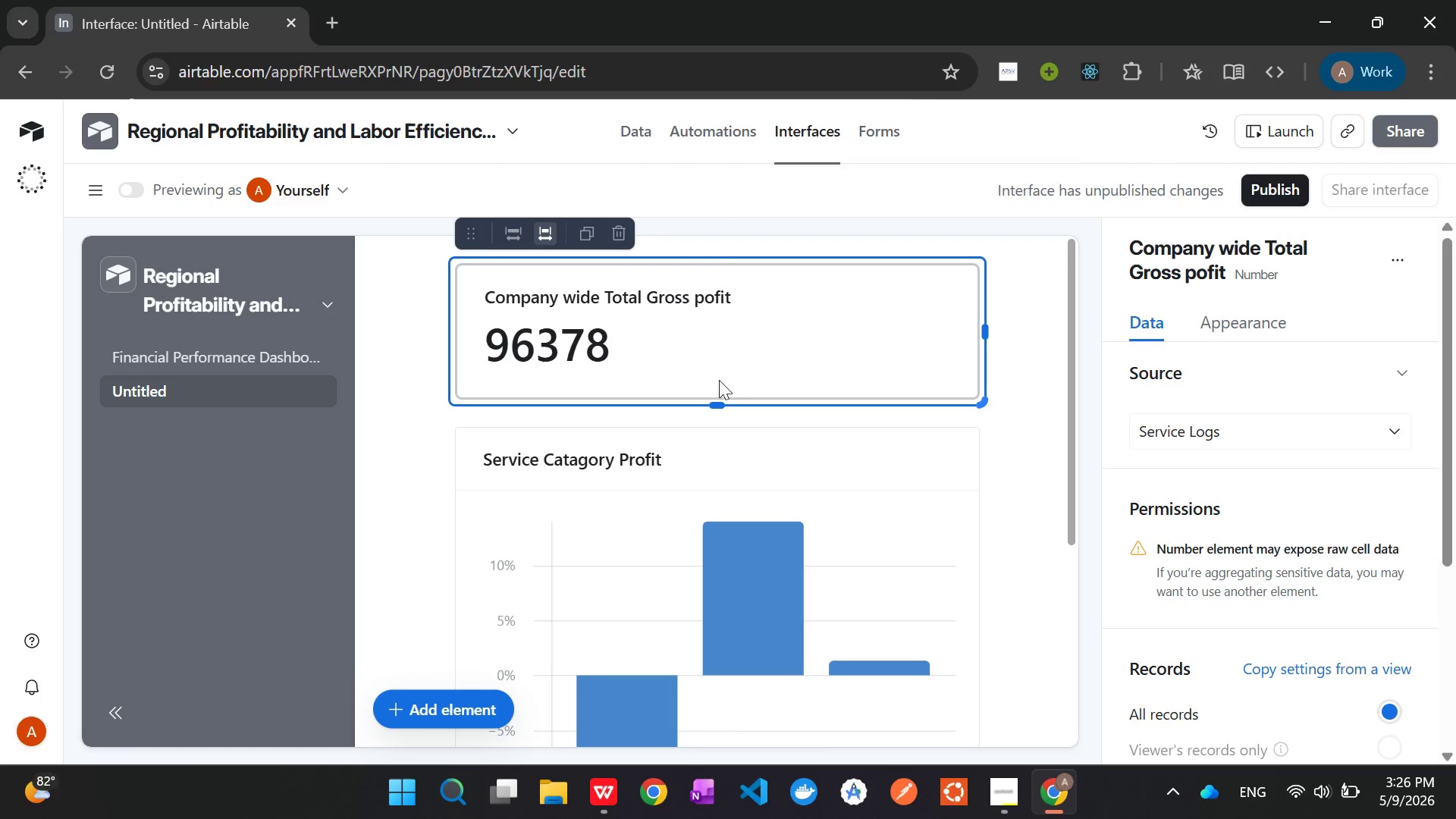 
scroll: coordinate [704, 411], scroll_direction: down, amount: 6.0
 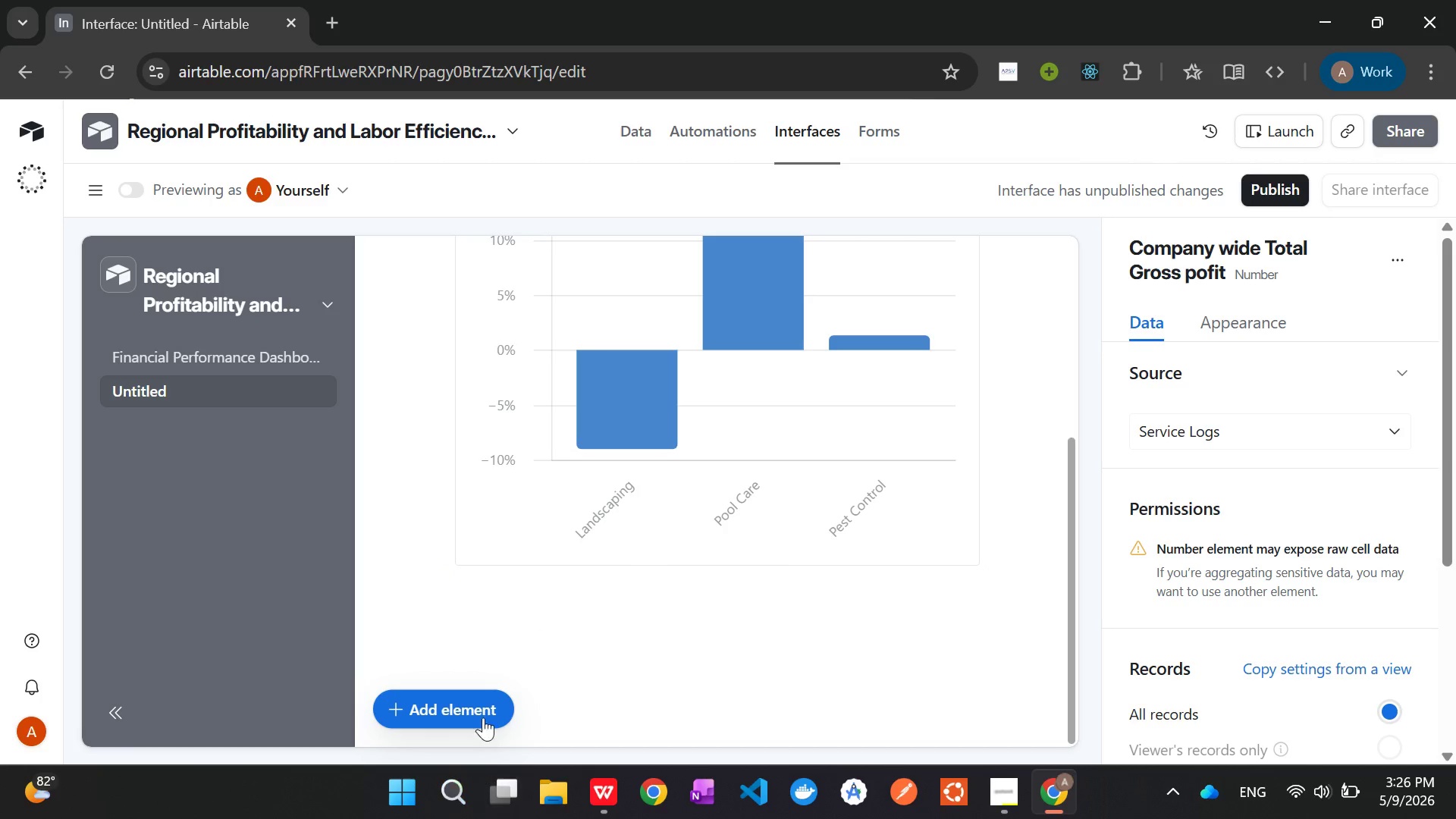 
left_click([481, 702])
 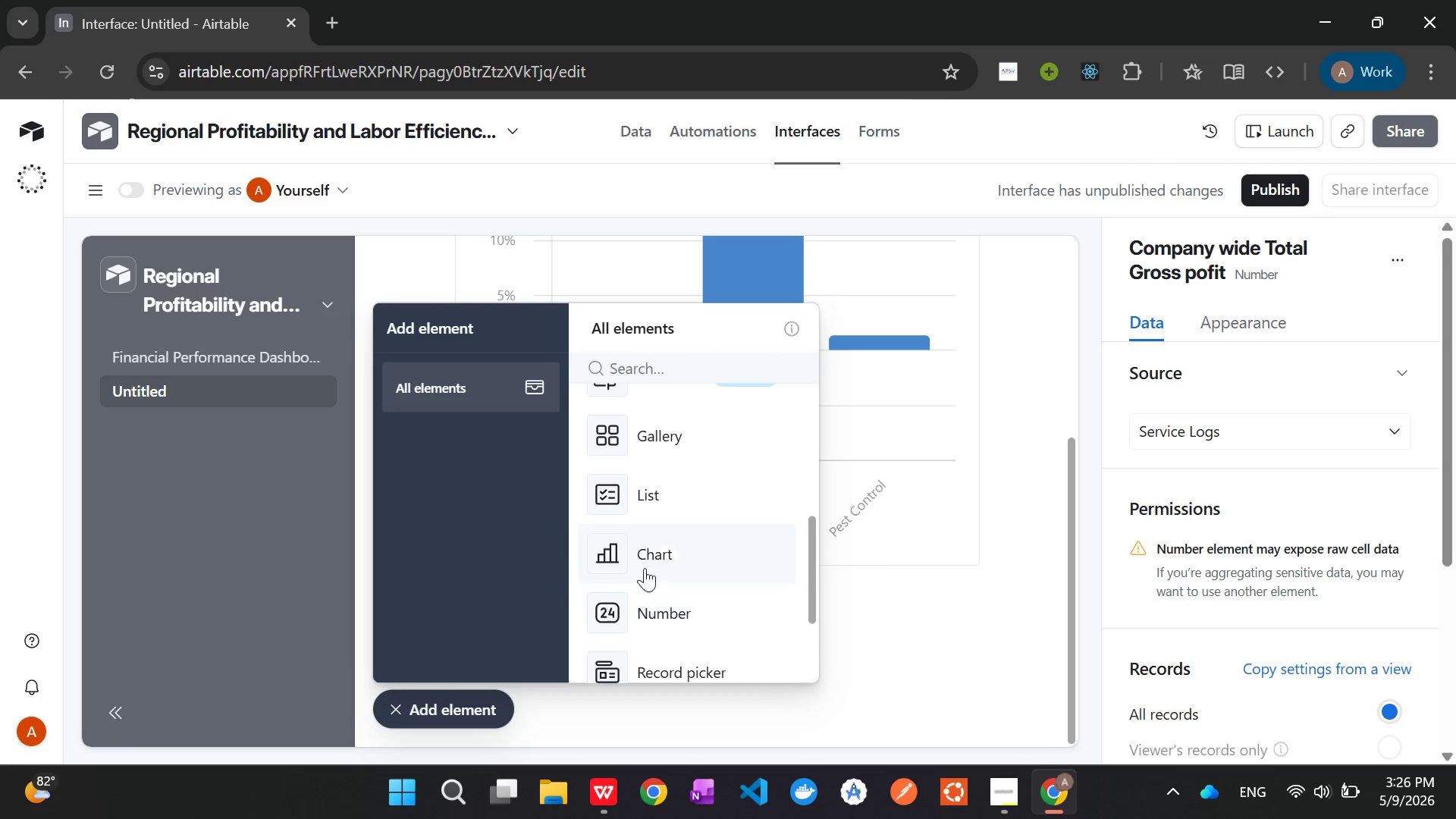 
scroll: coordinate [661, 541], scroll_direction: down, amount: 7.0
 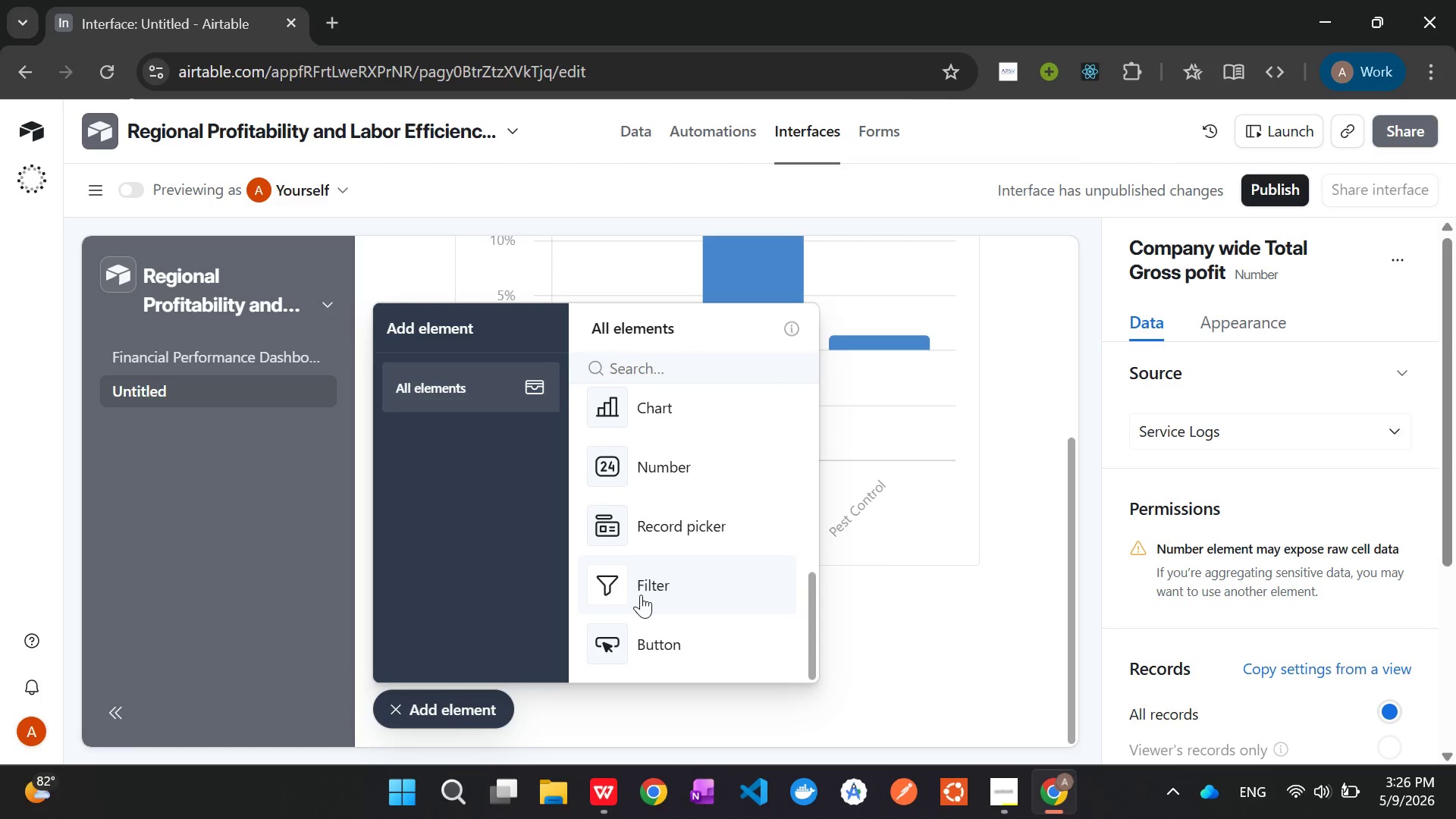 
left_click([642, 588])
 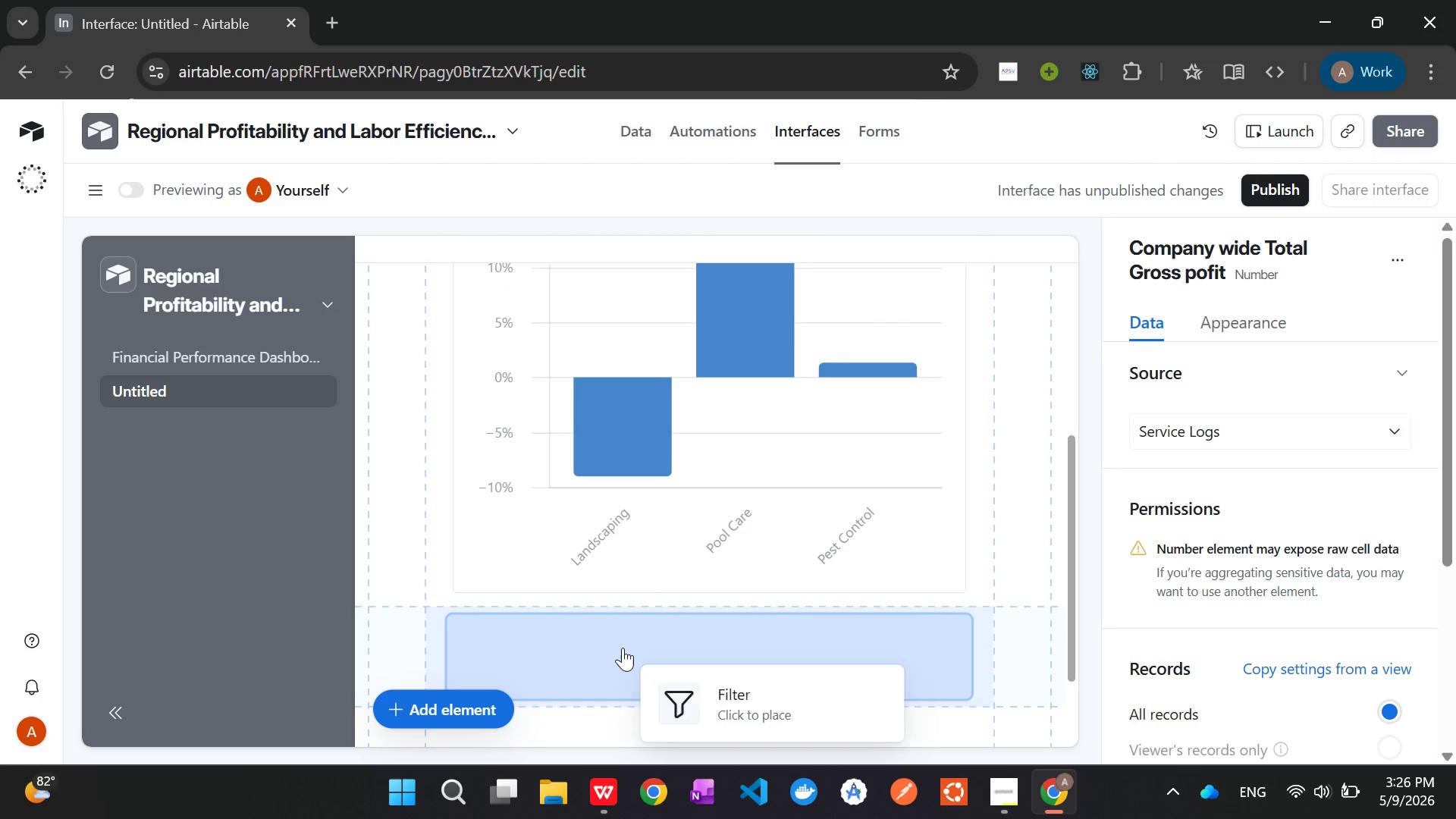 
left_click([623, 648])
 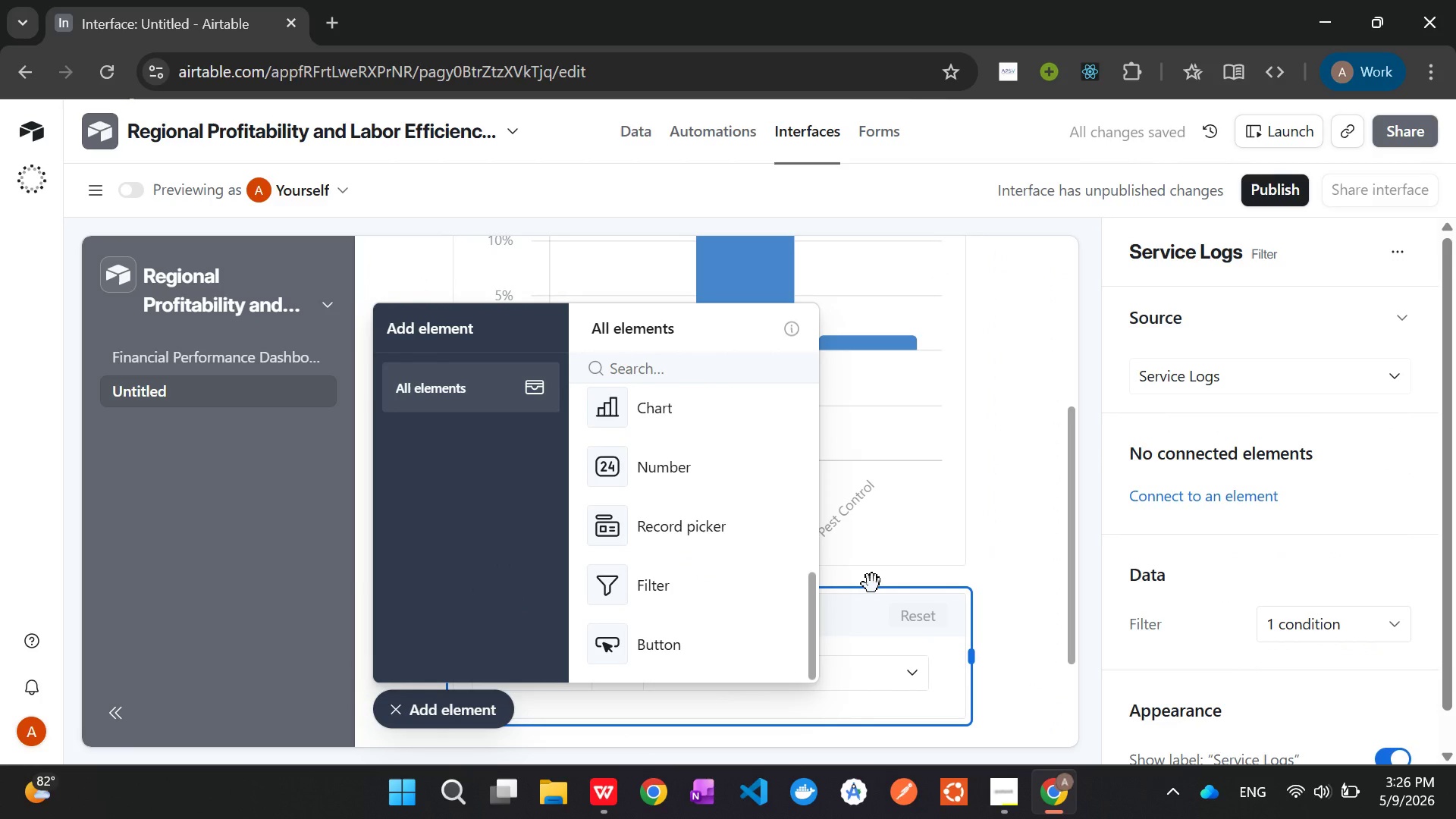 
left_click([473, 715])
 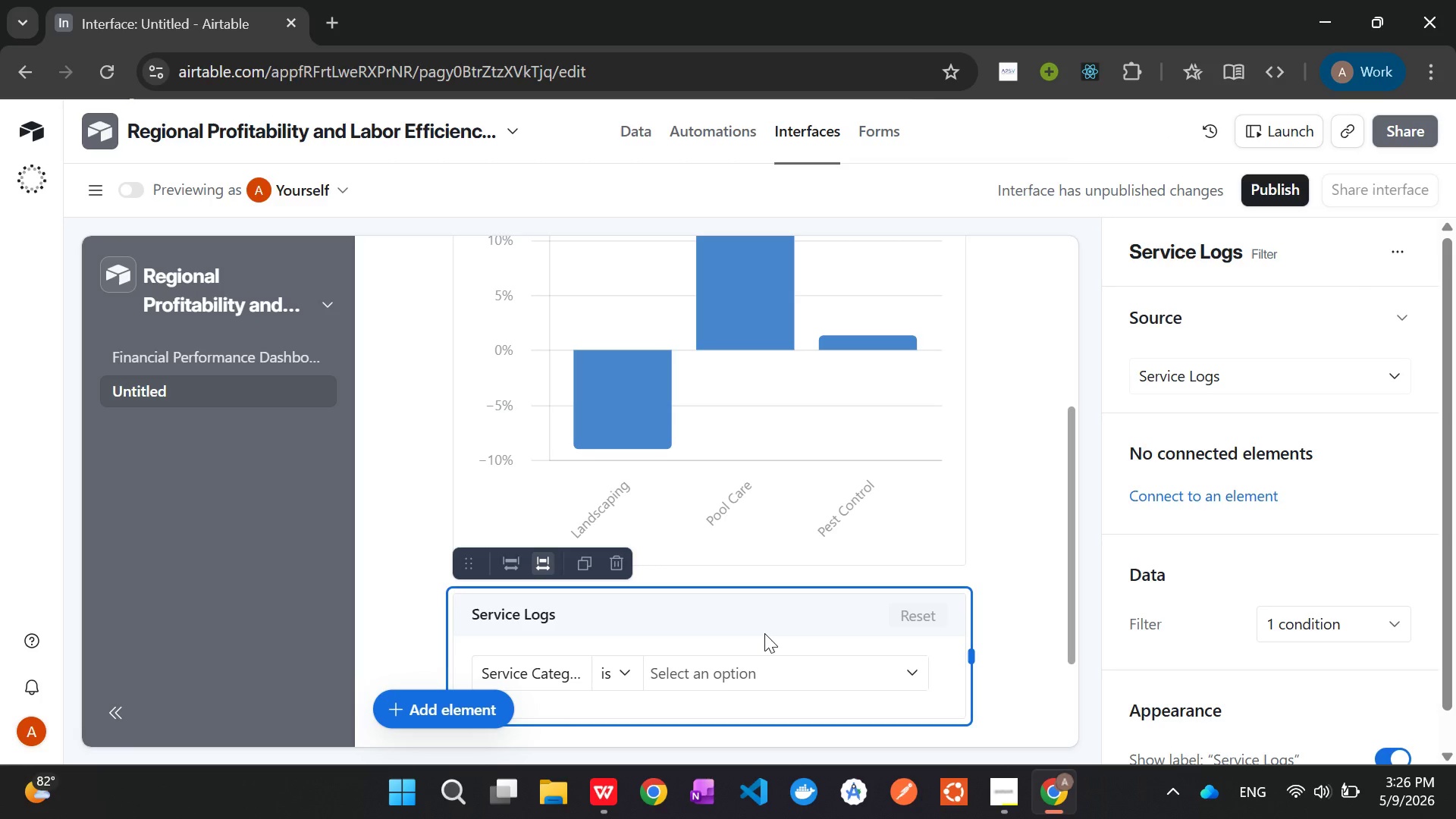 
left_click([764, 633])
 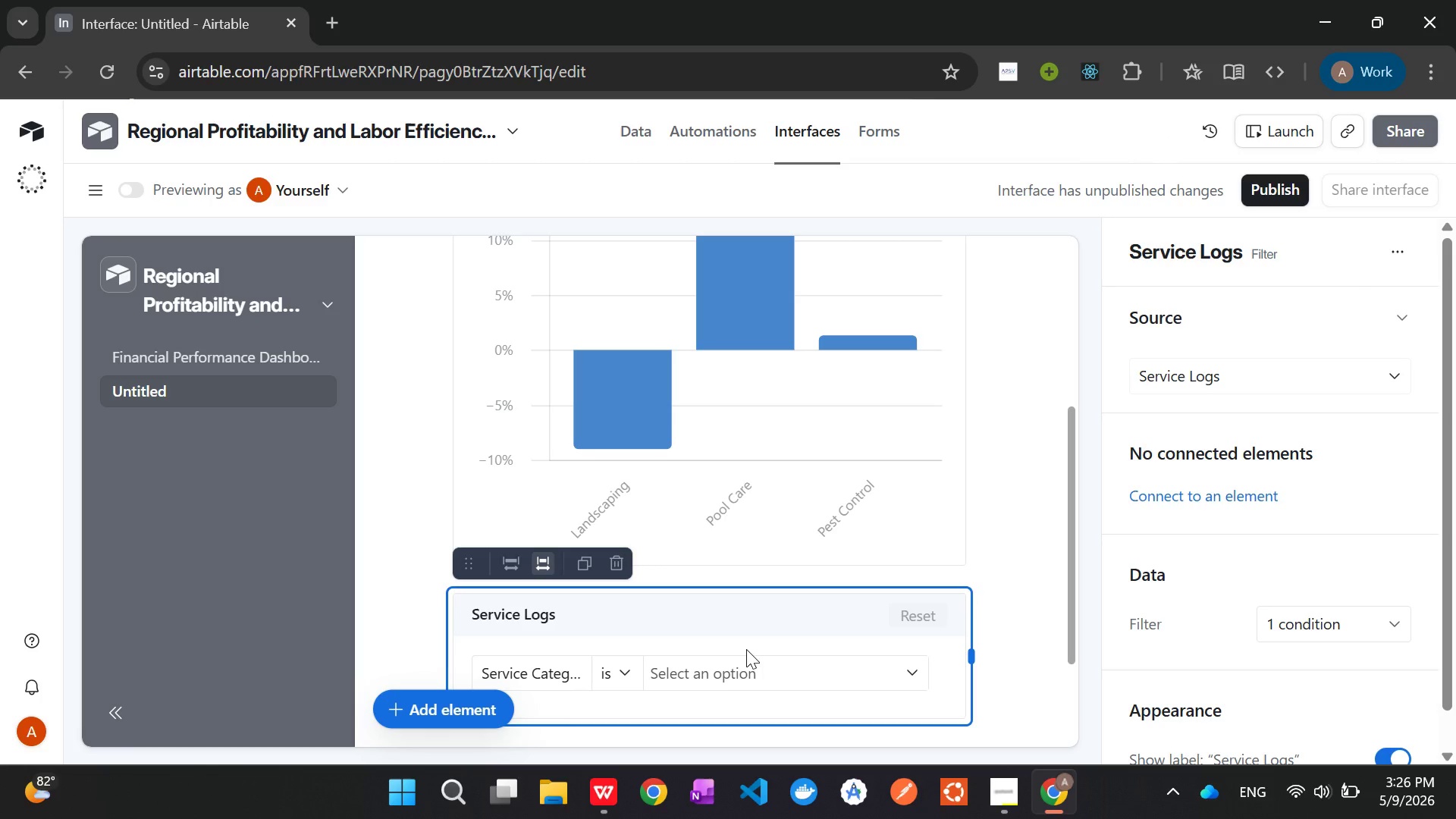 
left_click([746, 649])
 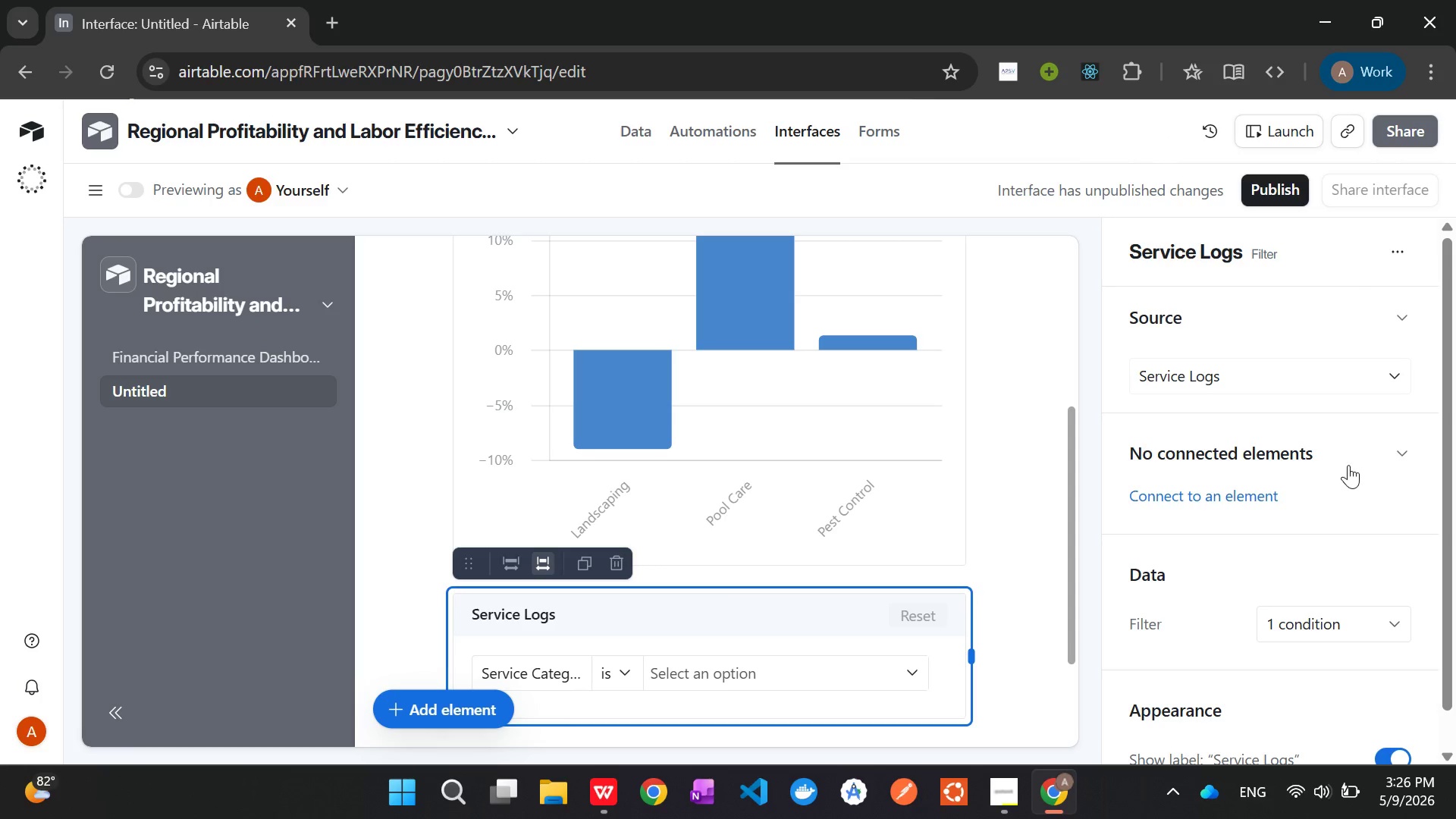 
scroll: coordinate [1348, 465], scroll_direction: down, amount: 1.0
 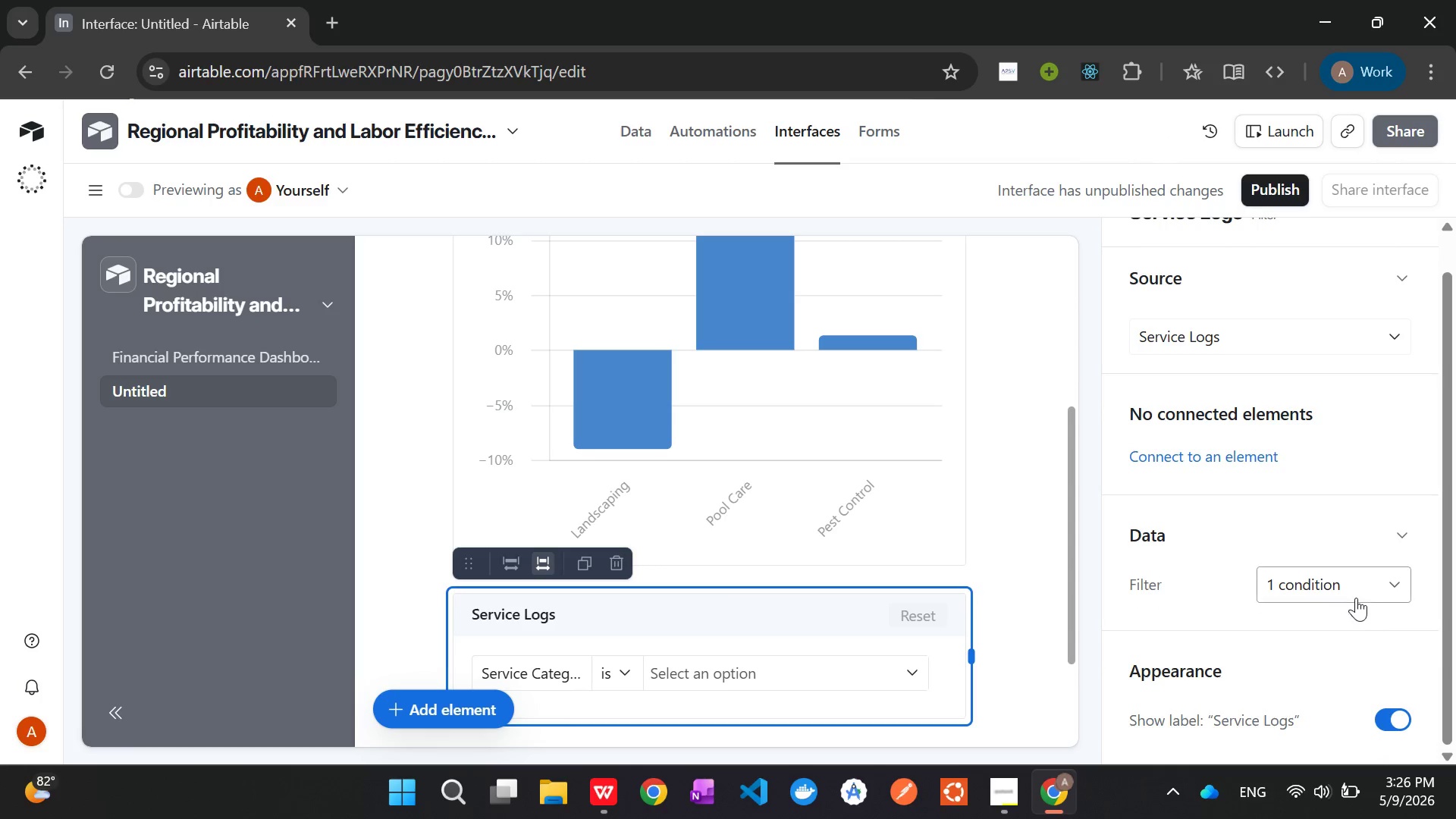 
left_click([1354, 583])
 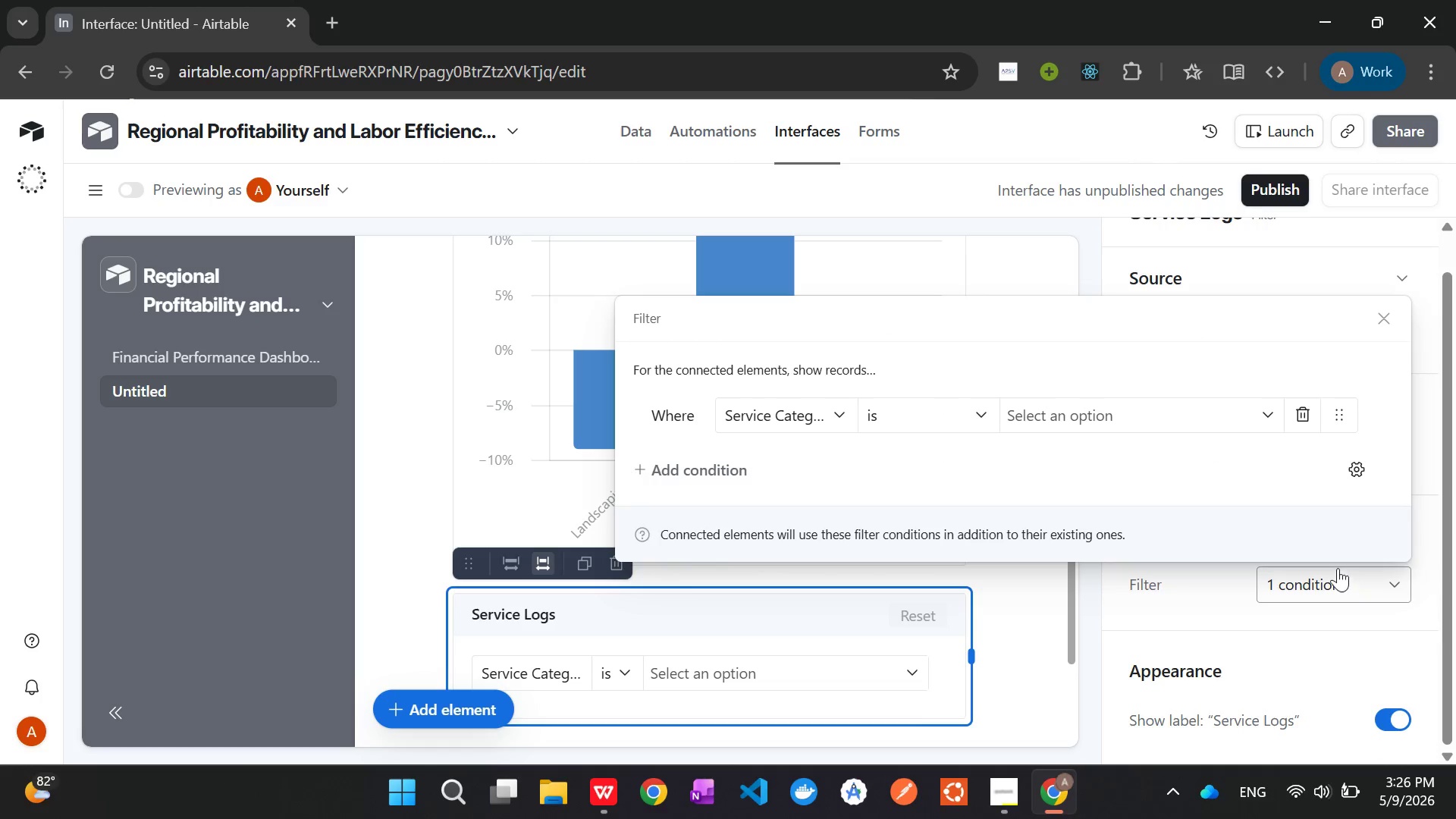 
wait(5.94)
 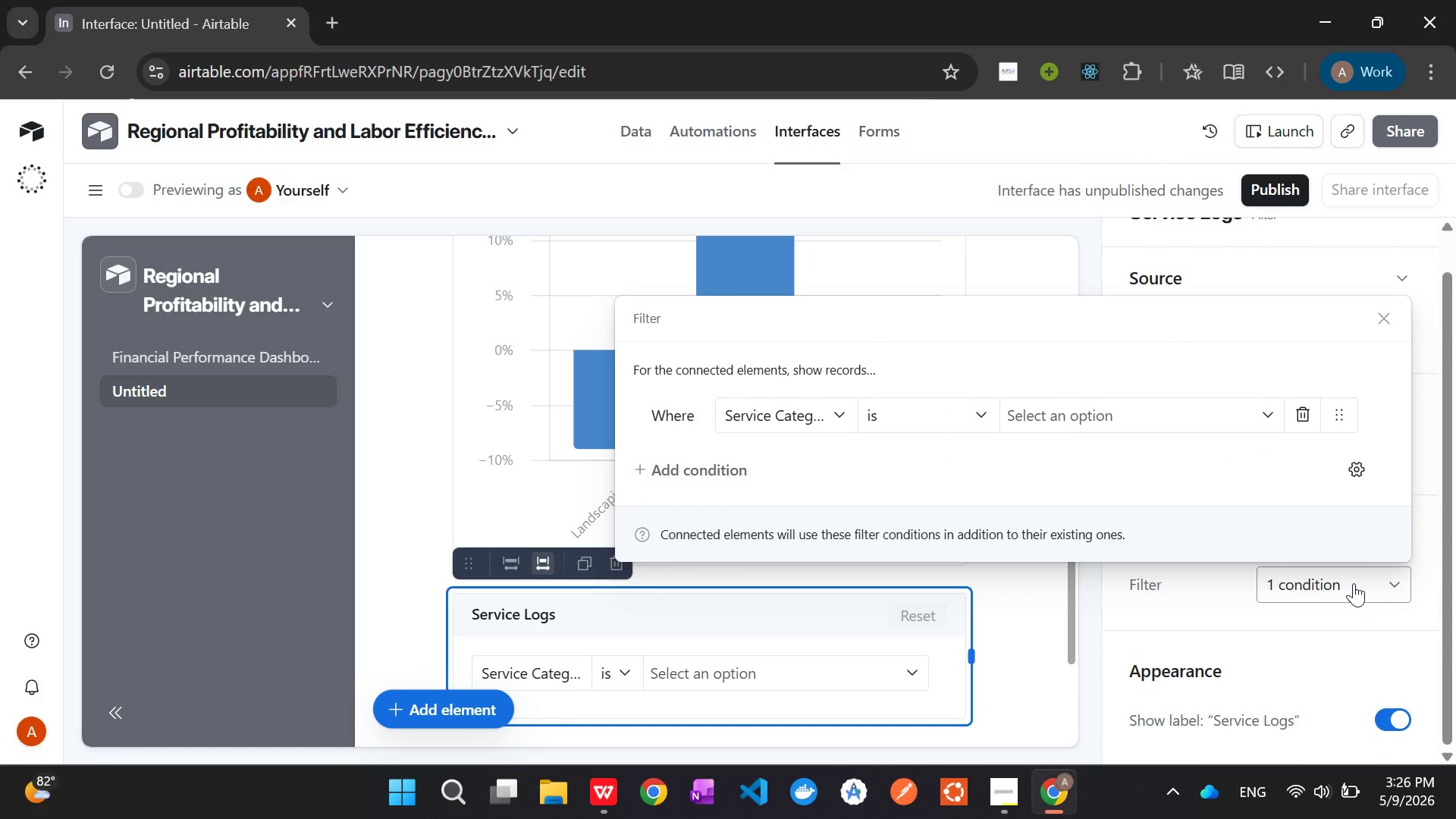 
left_click([814, 416])
 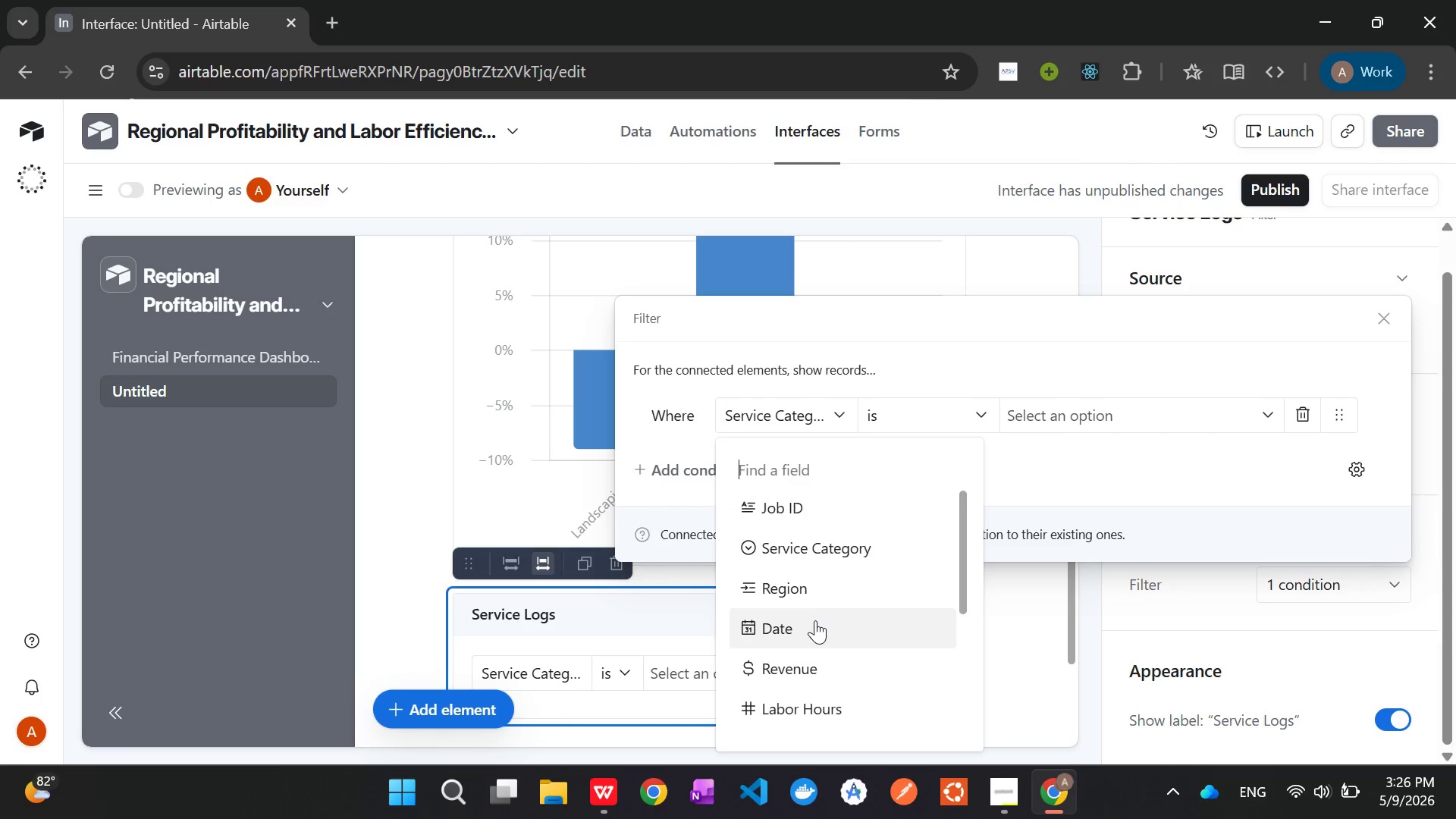 
left_click([818, 596])
 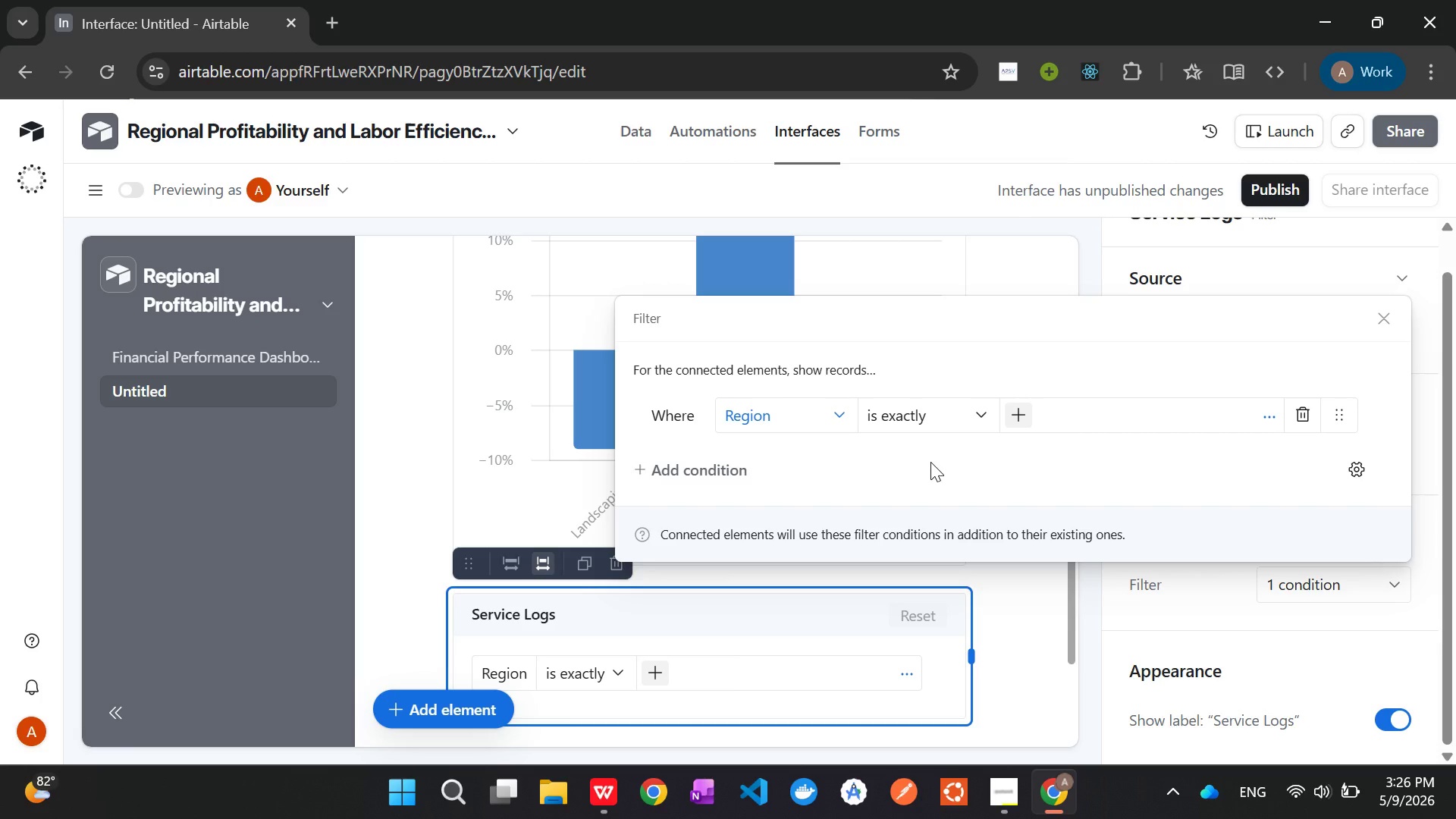 
wait(16.26)
 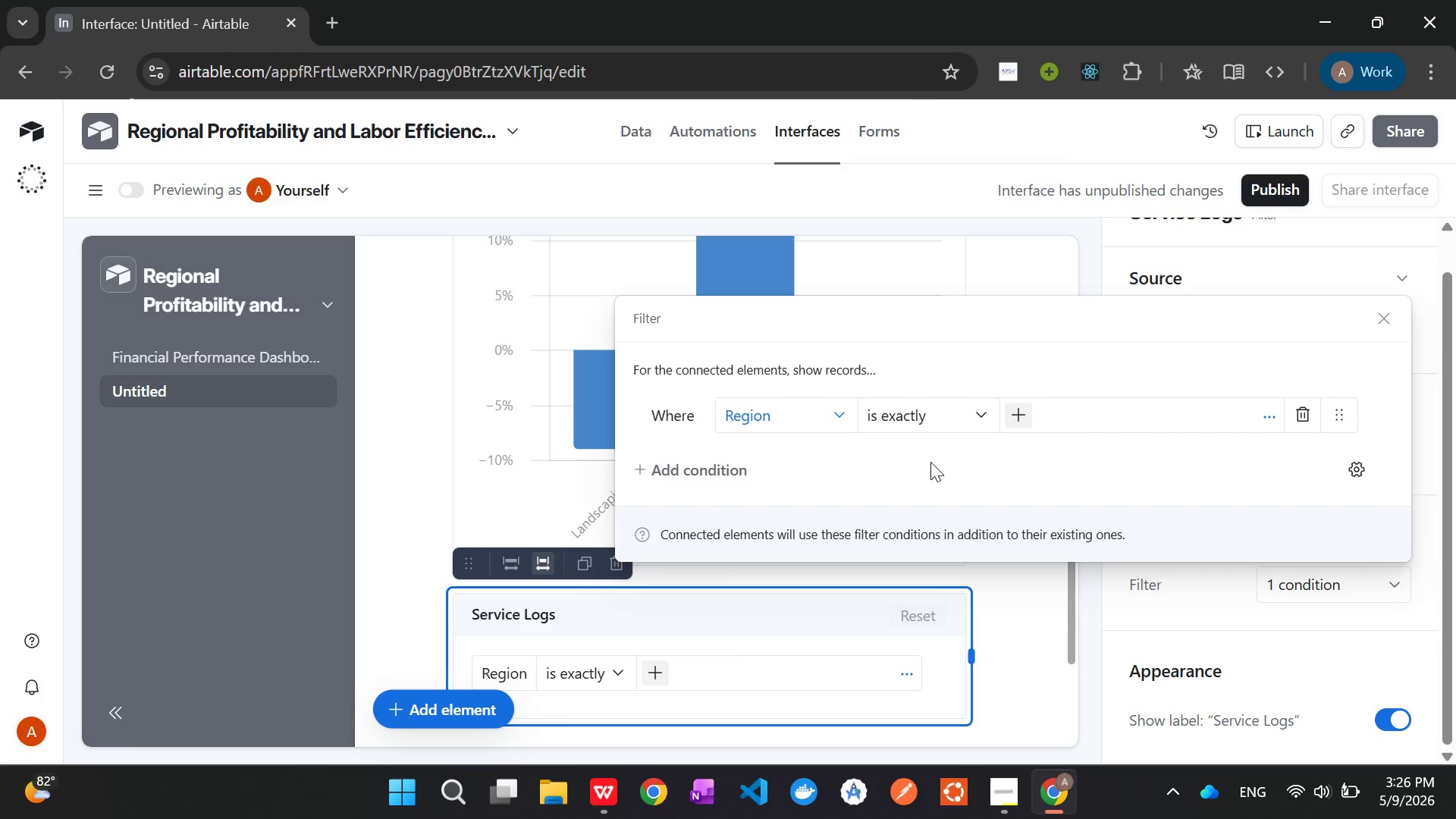 
left_click([894, 670])
 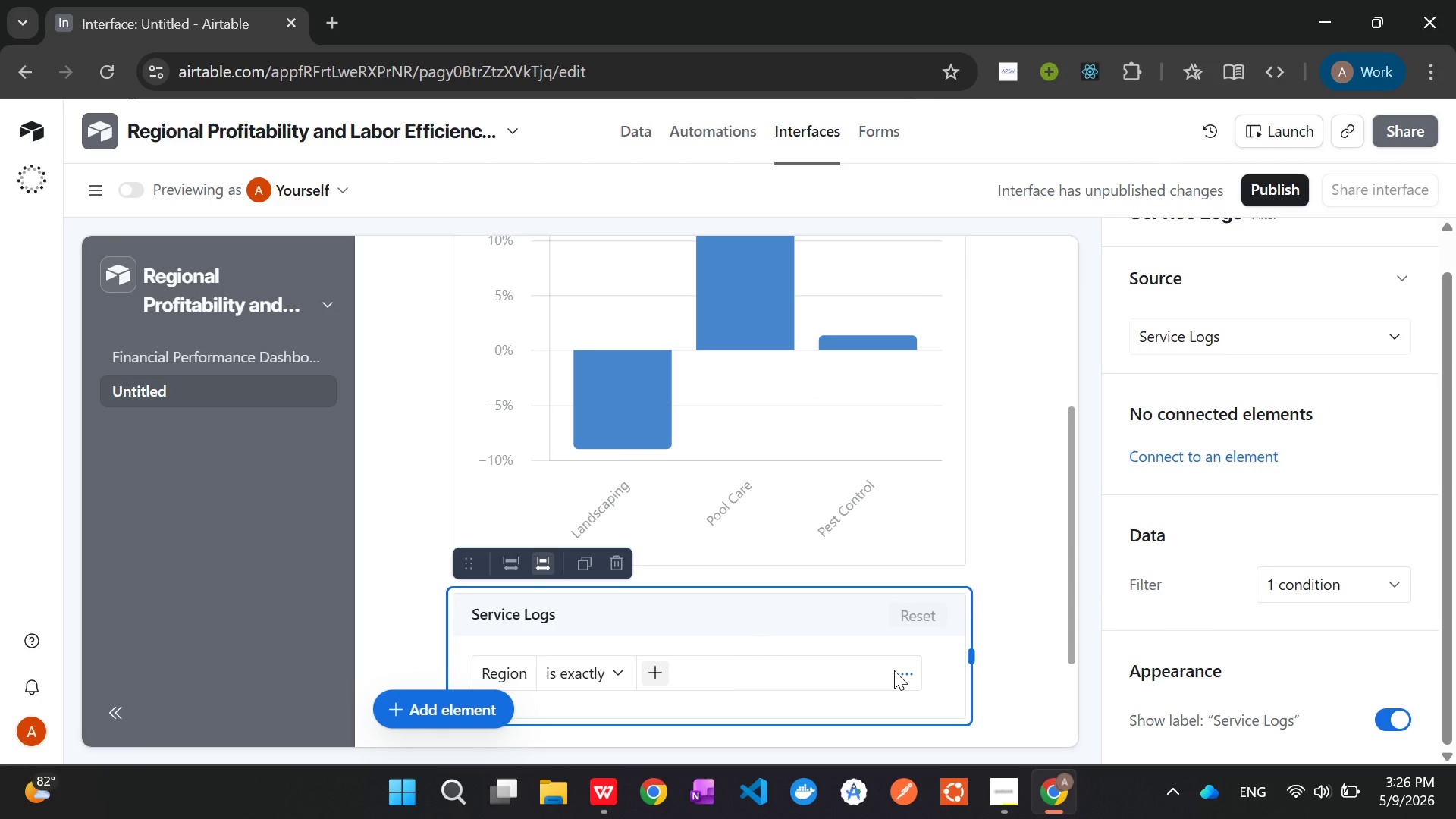 
left_click([894, 670])
 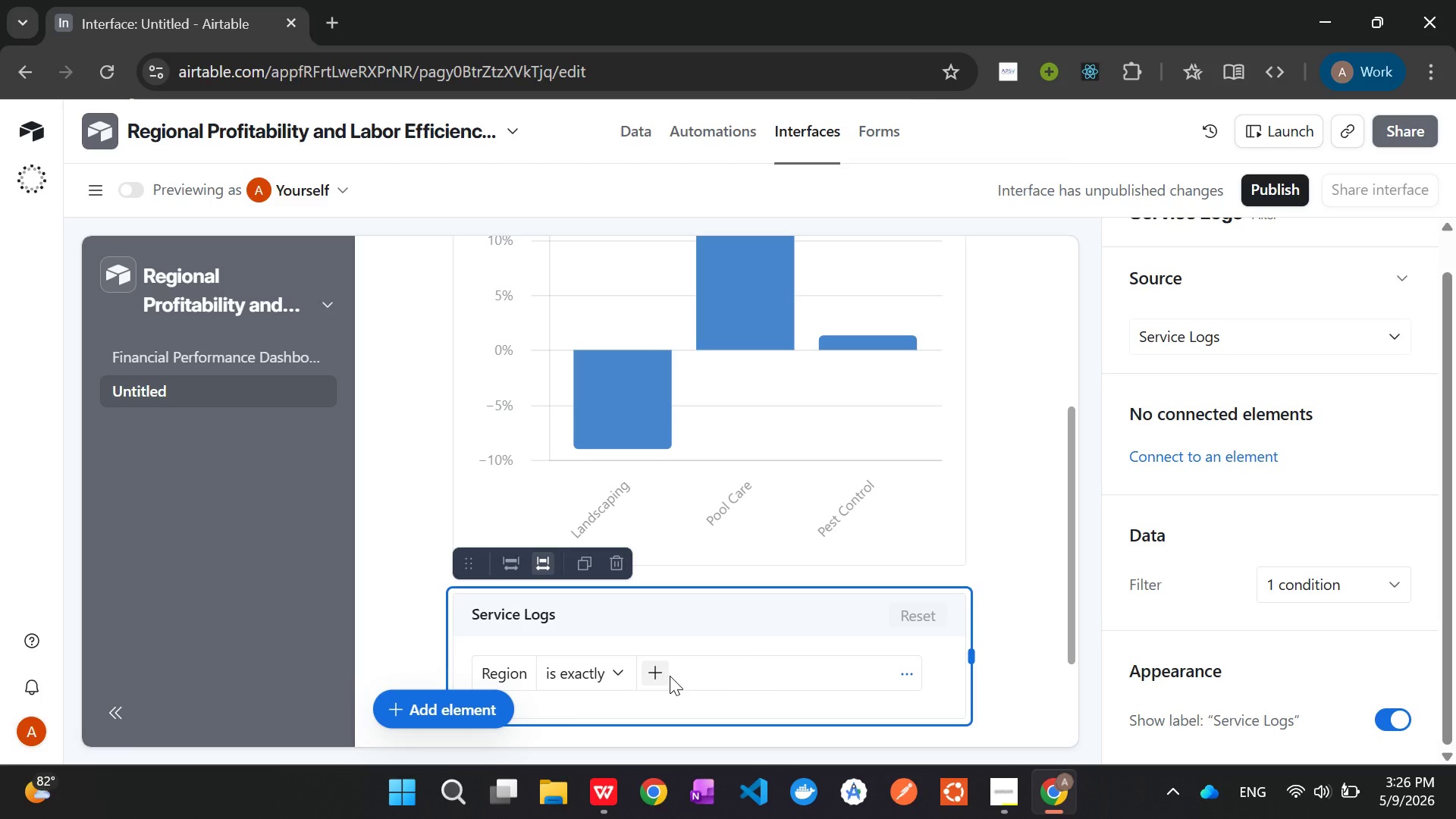 
left_click([661, 674])
 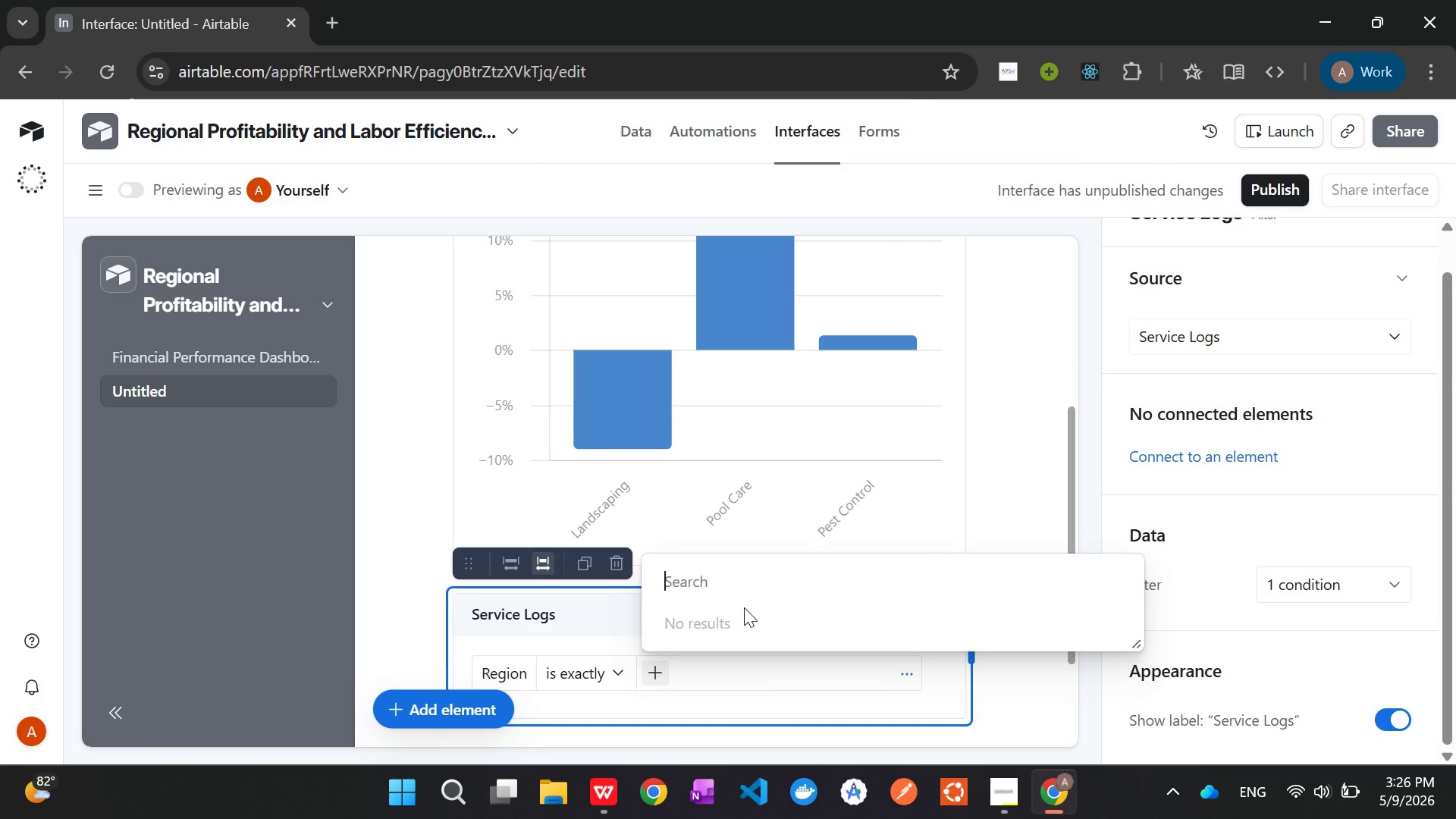 
left_click([696, 688])
 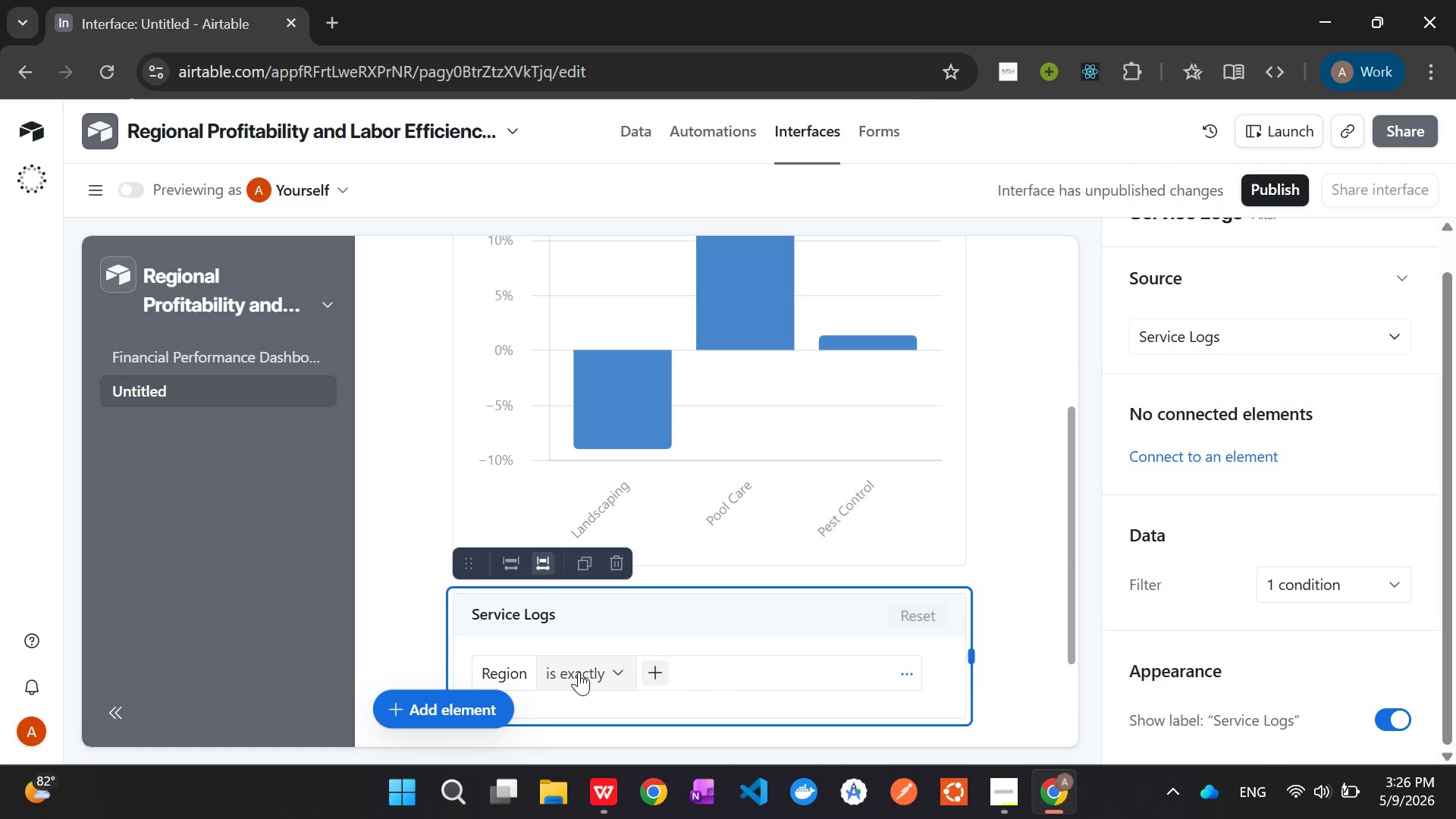 
left_click([579, 672])
 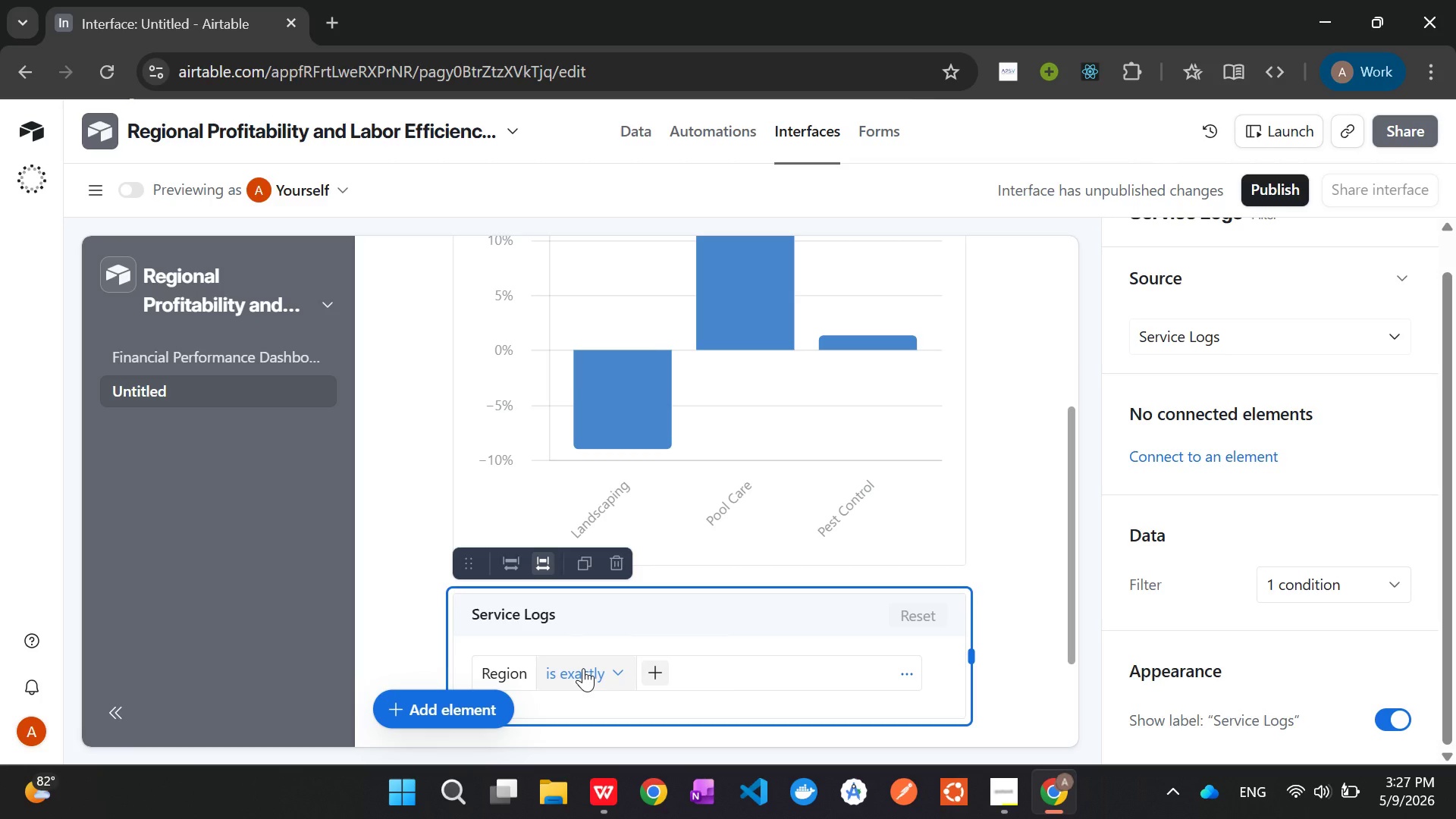 
wait(21.7)
 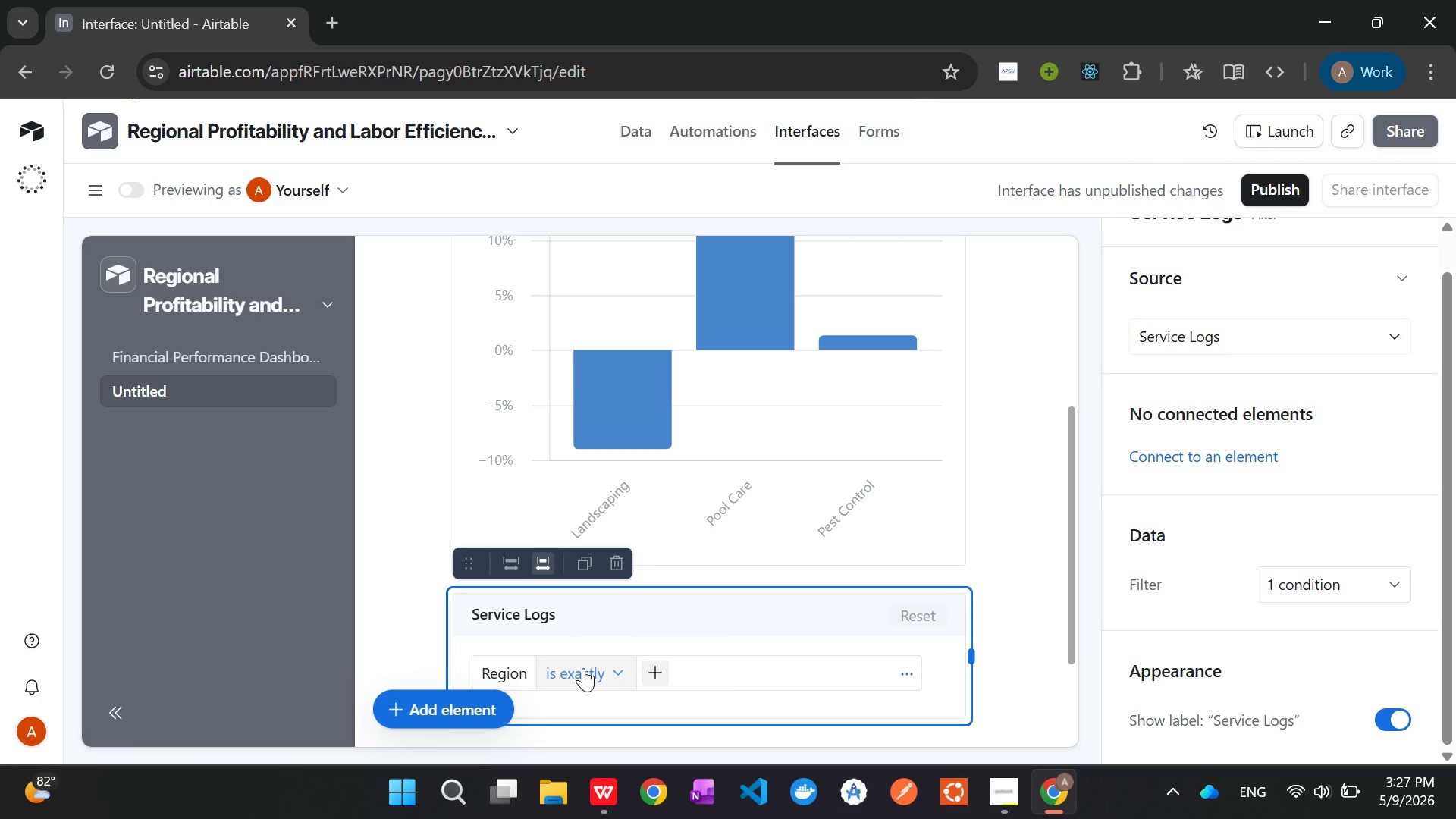 
right_click([583, 668])
 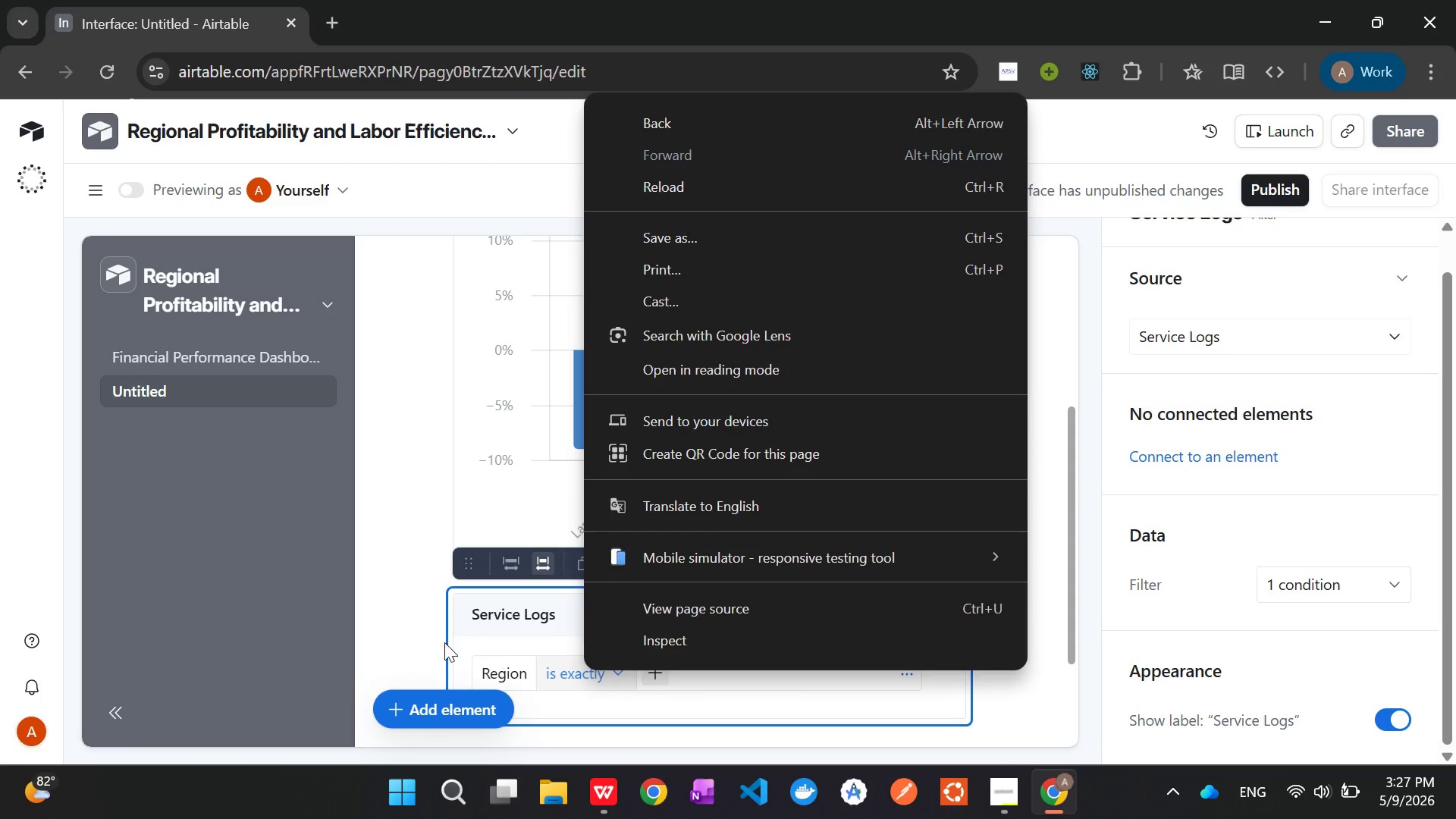 
left_click([431, 630])
 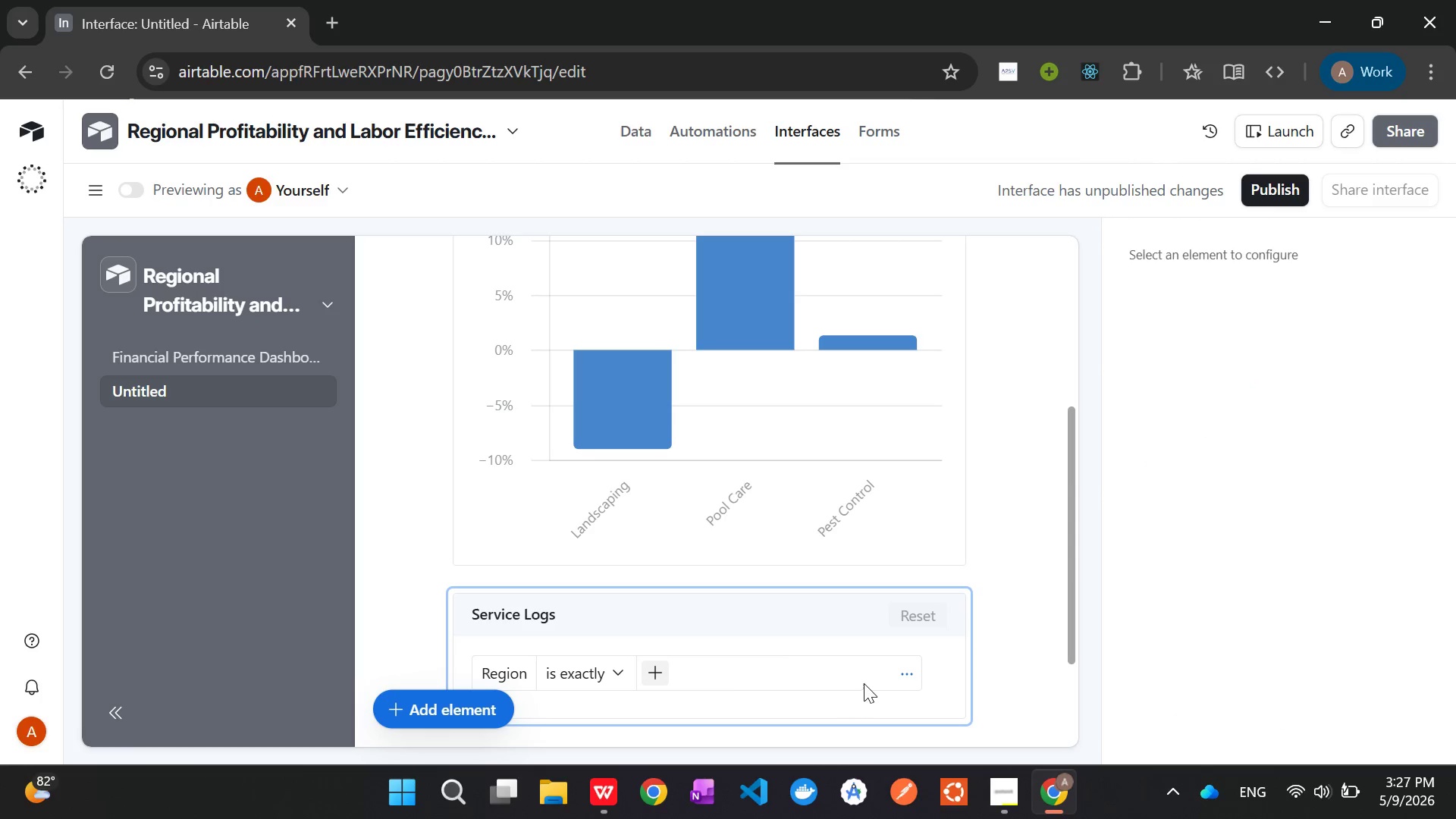 
left_click([907, 671])
 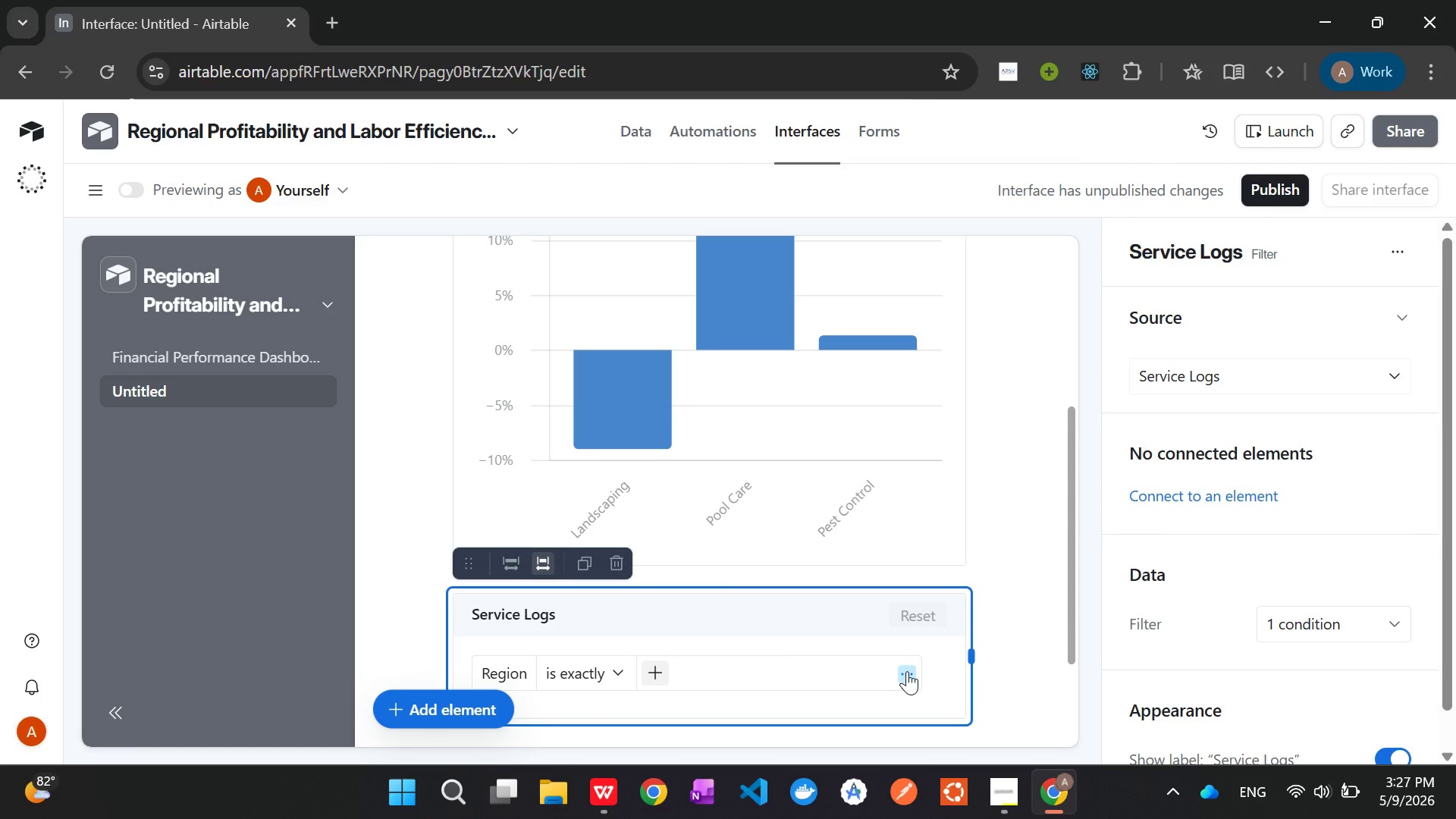 
left_click([907, 671])
 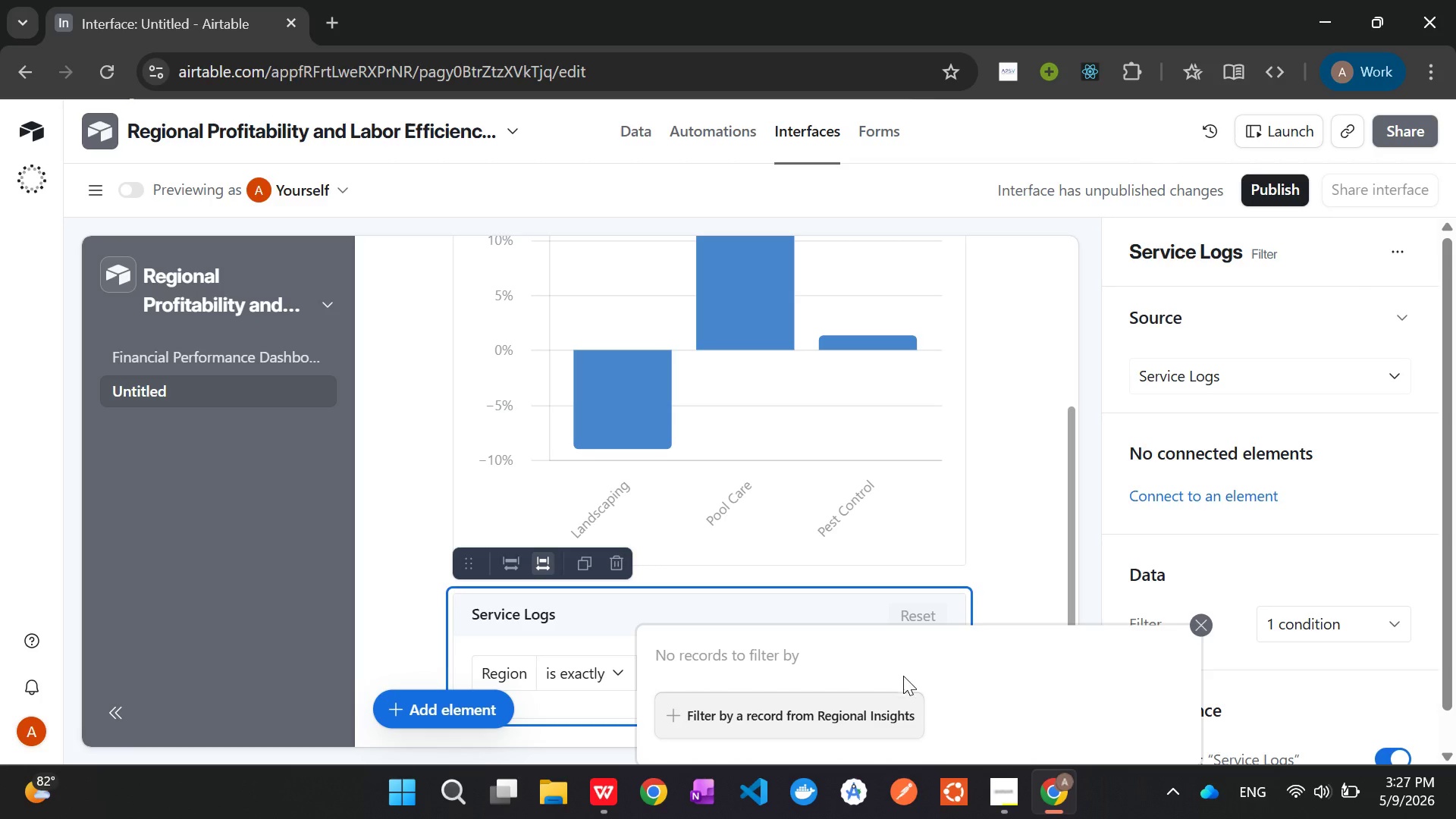 
left_click([859, 716])
 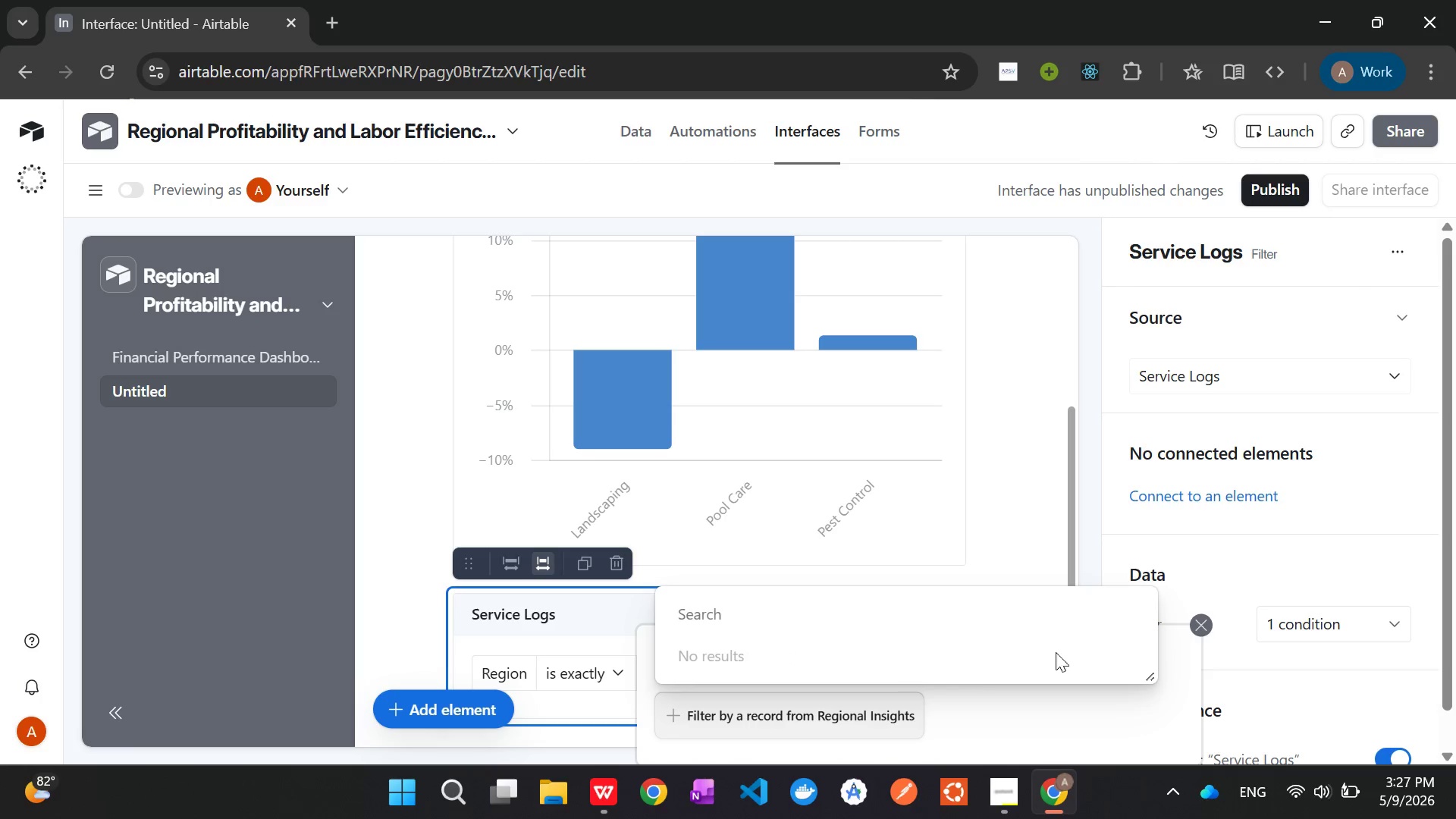 
left_click([1194, 625])
 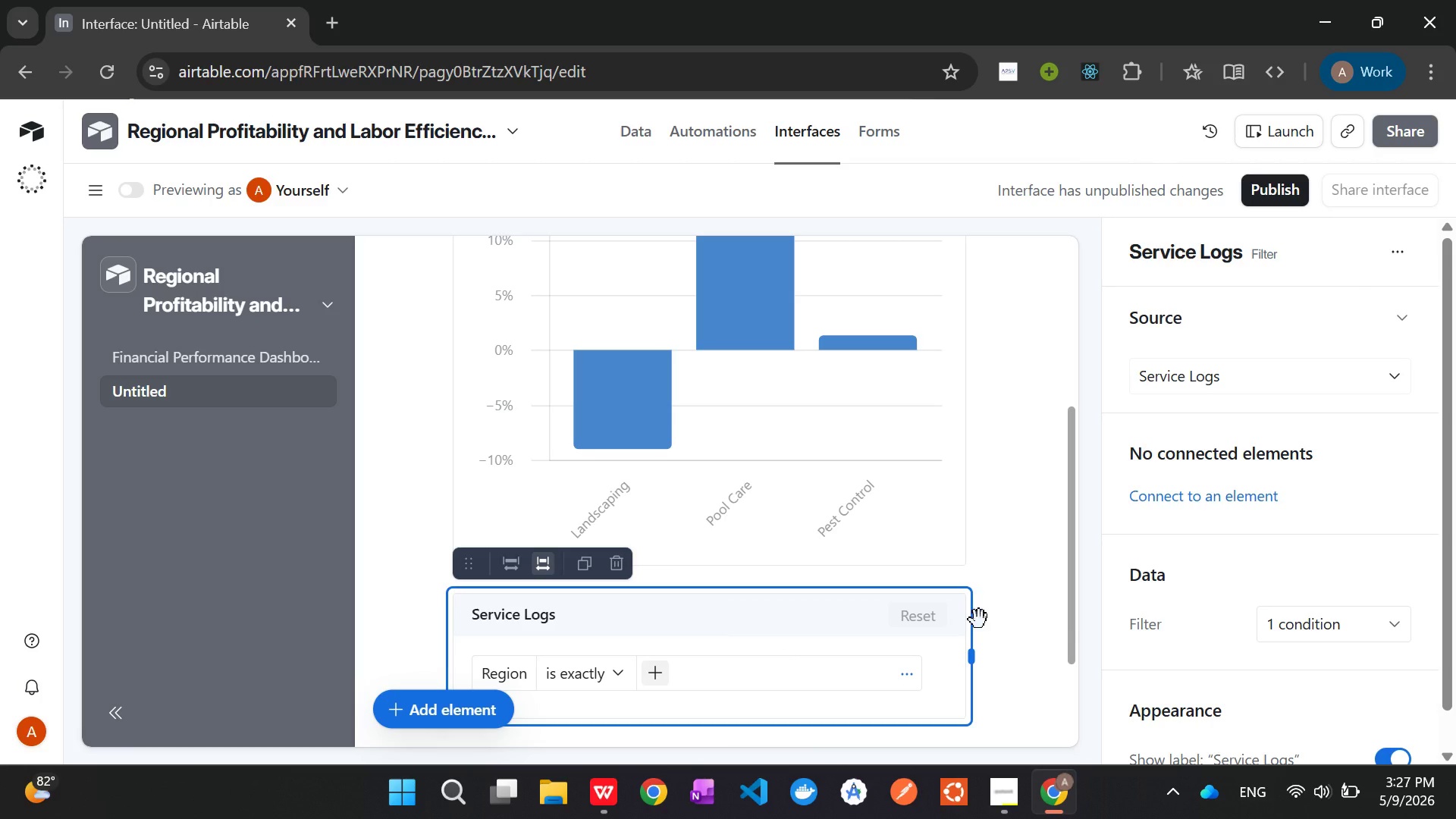 
wait(7.12)
 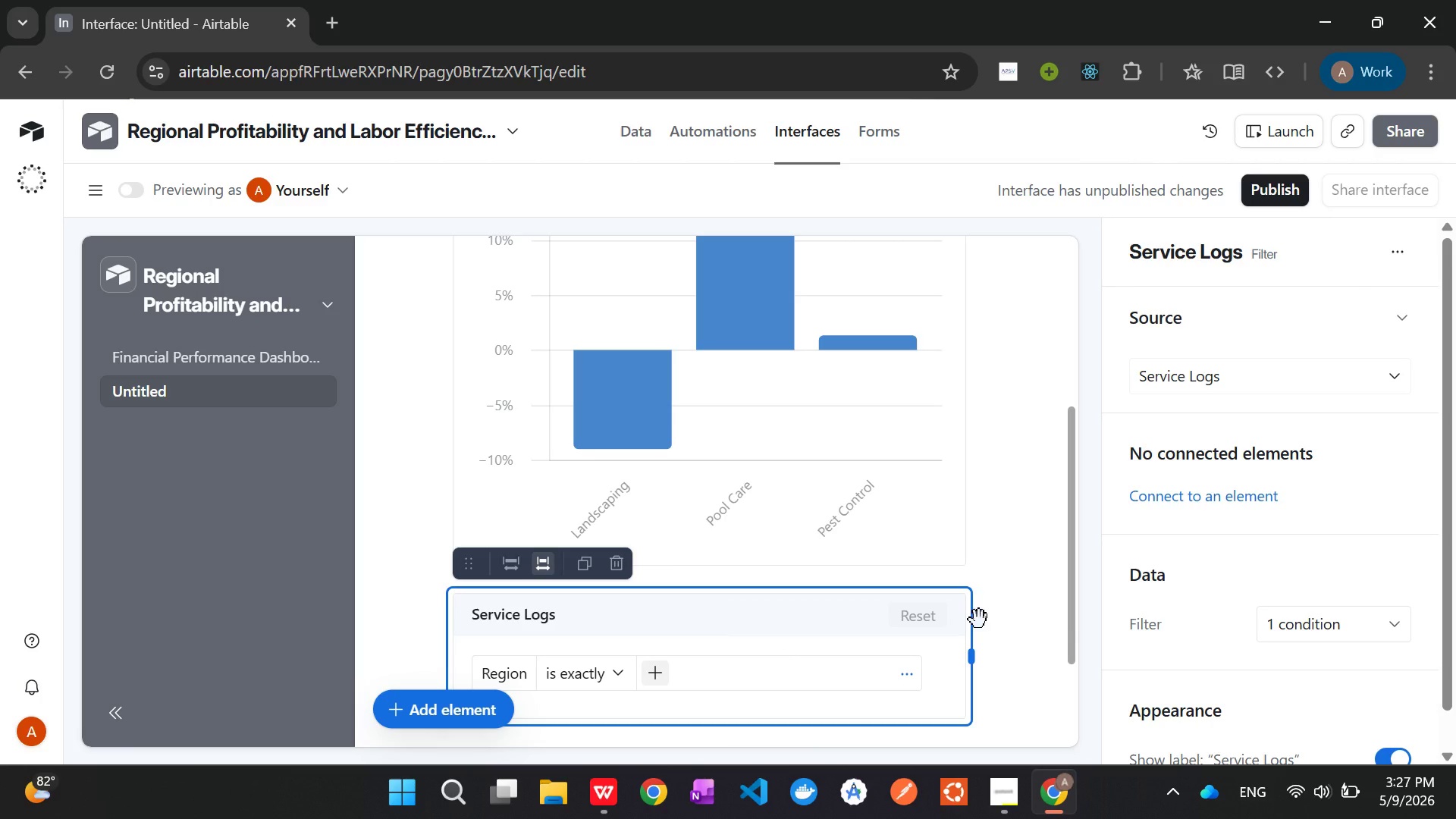 
left_click([764, 612])
 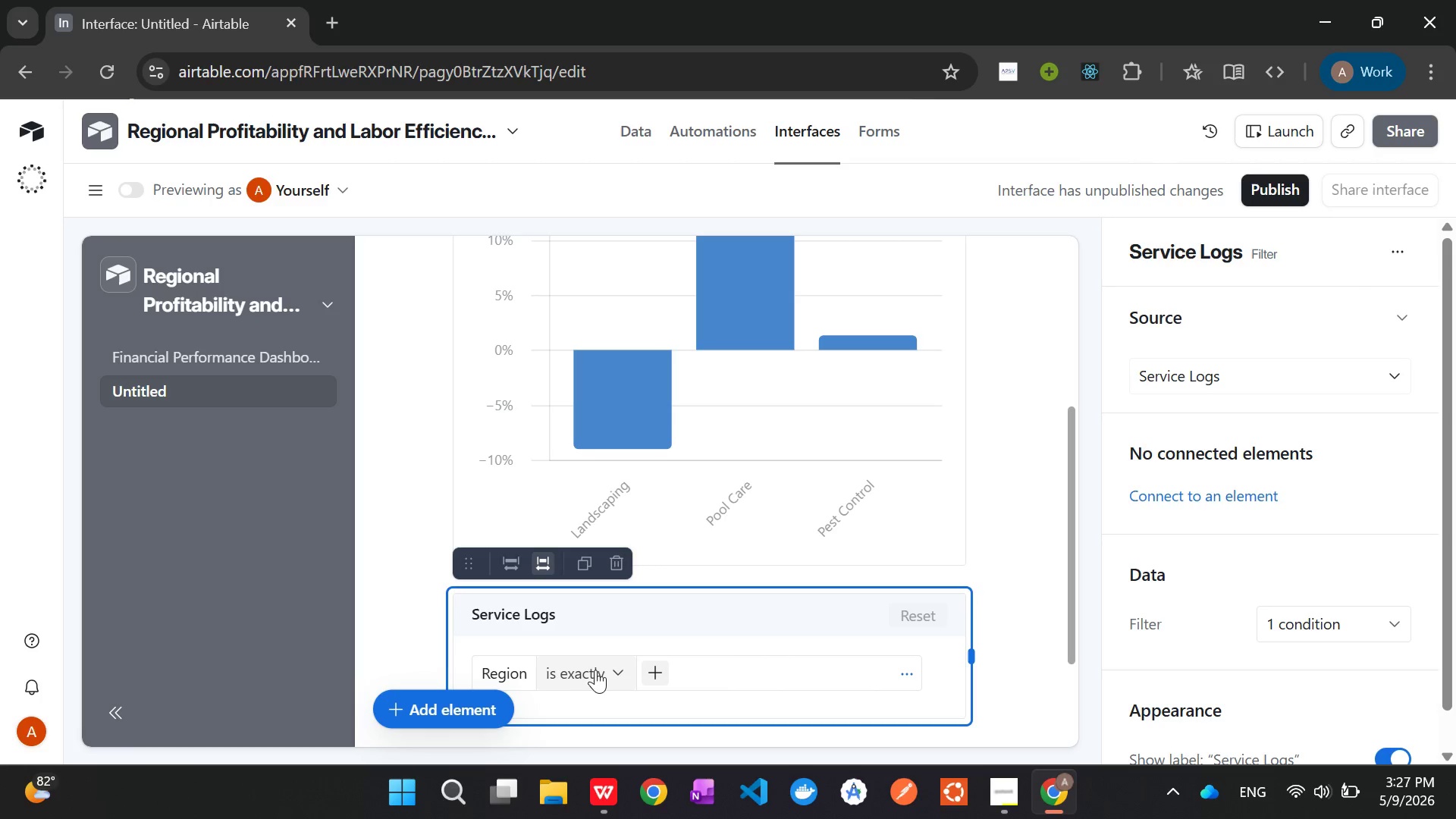 
left_click([605, 667])
 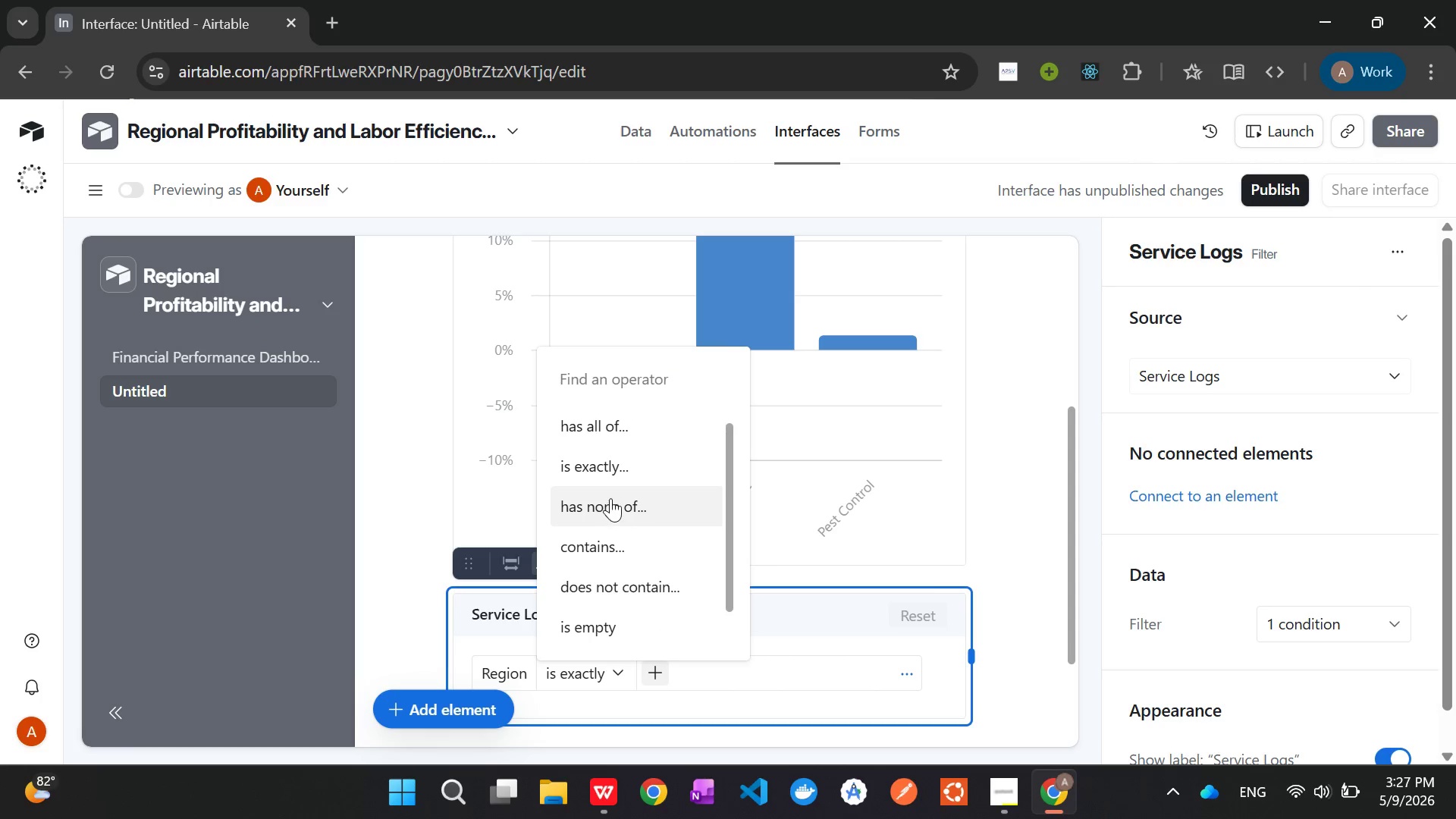 
scroll: coordinate [610, 498], scroll_direction: down, amount: 5.0
 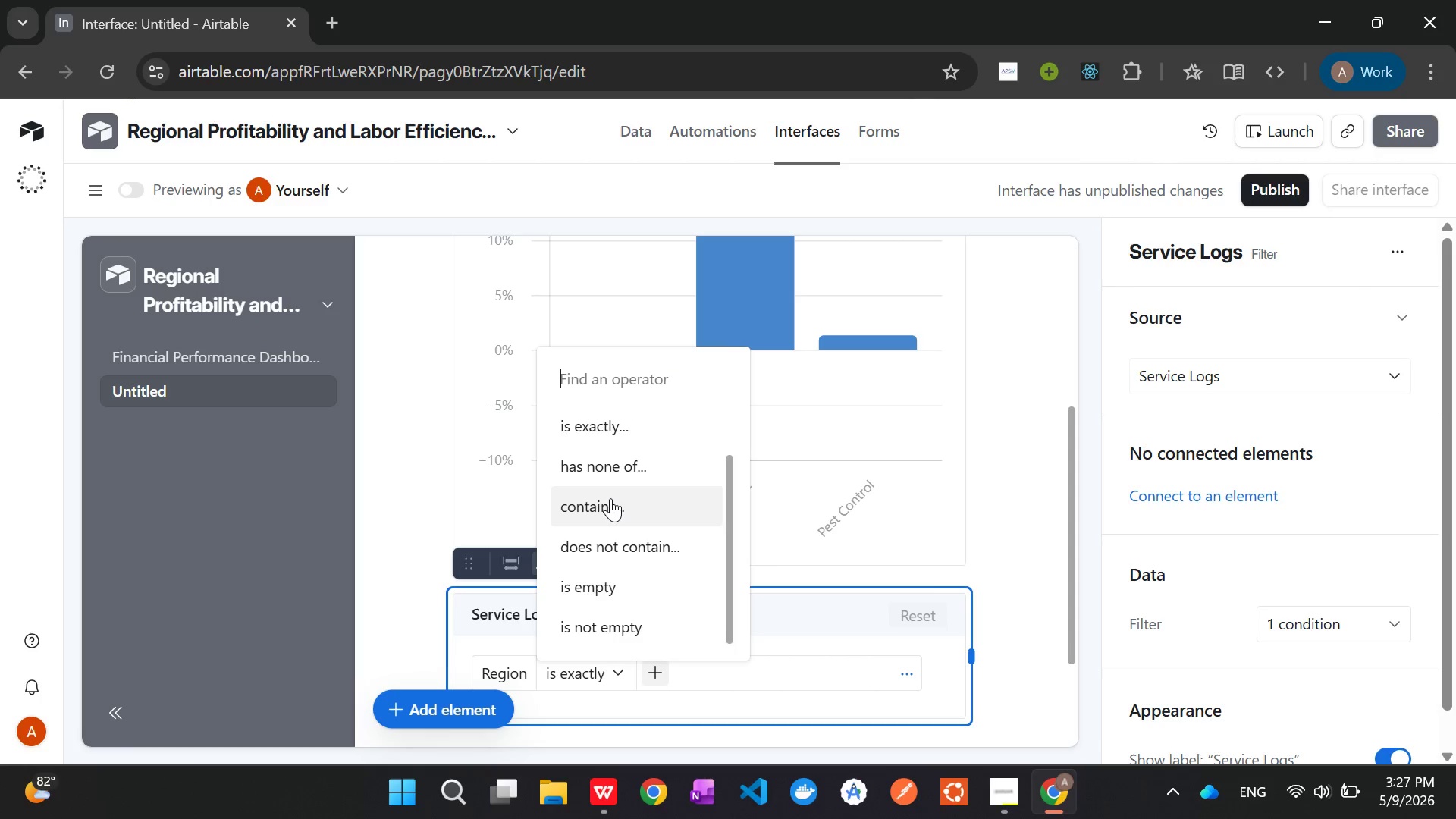 
scroll: coordinate [610, 498], scroll_direction: up, amount: 5.0
 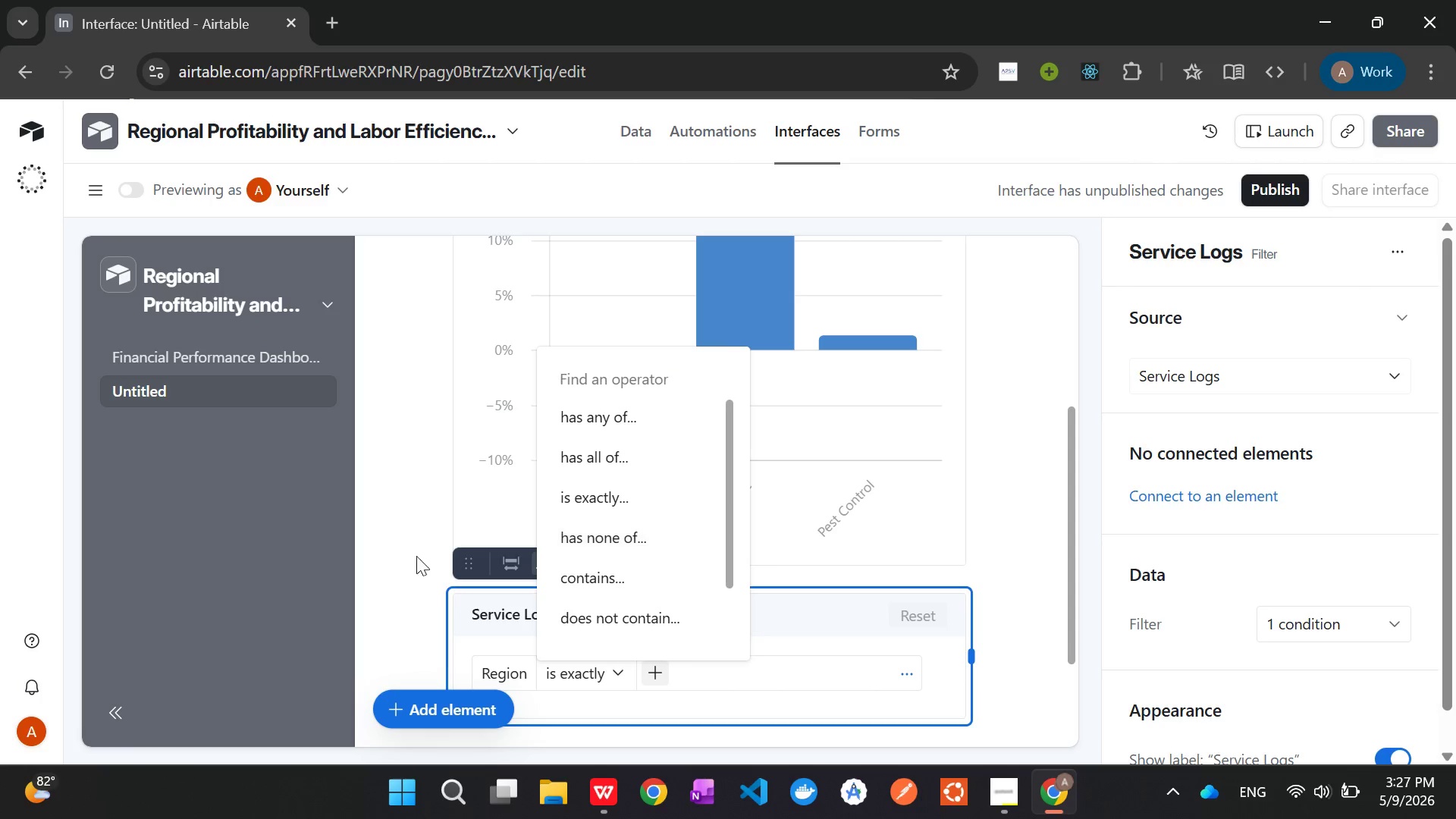 
left_click([416, 539])
 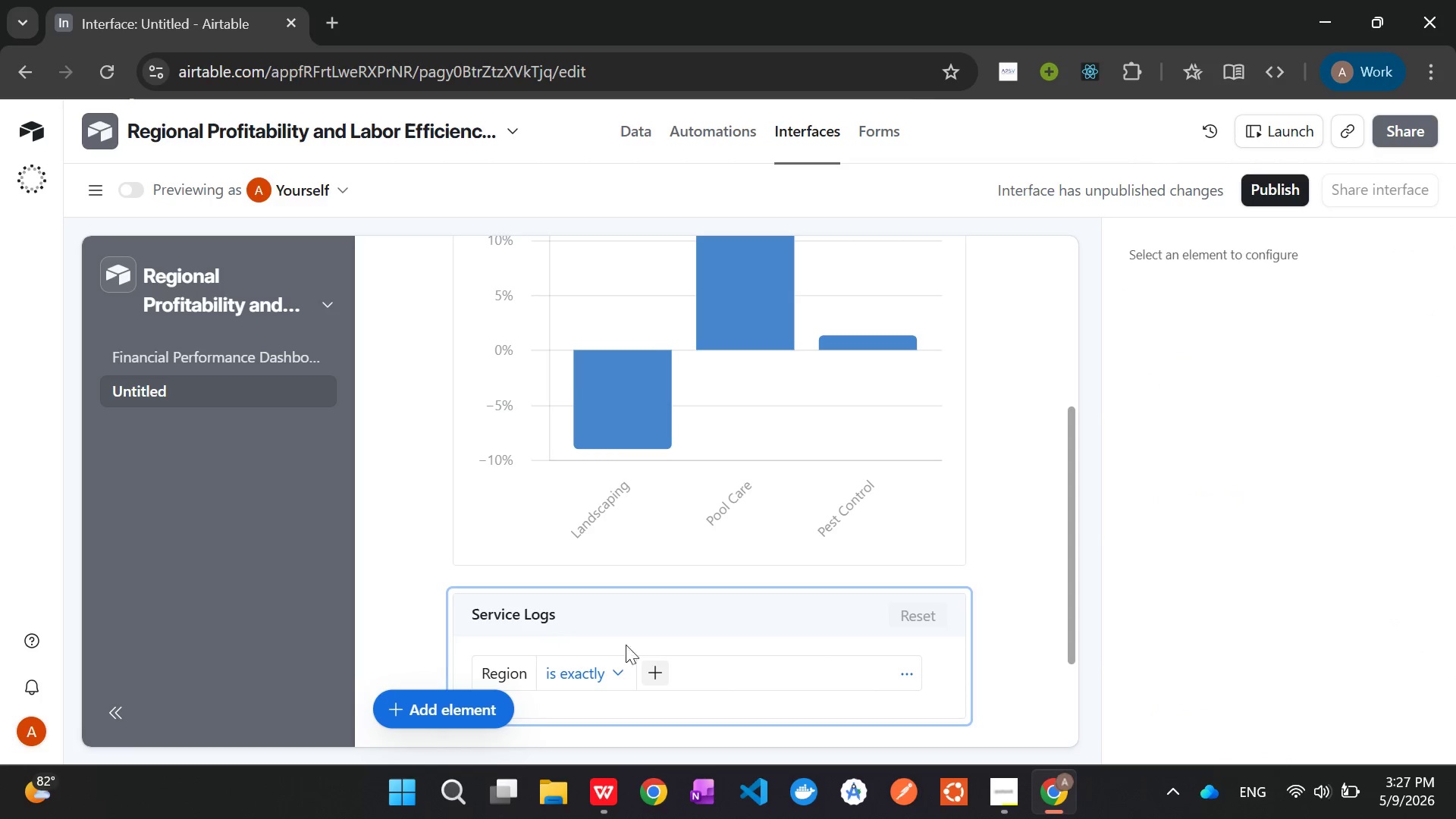 
left_click([642, 648])
 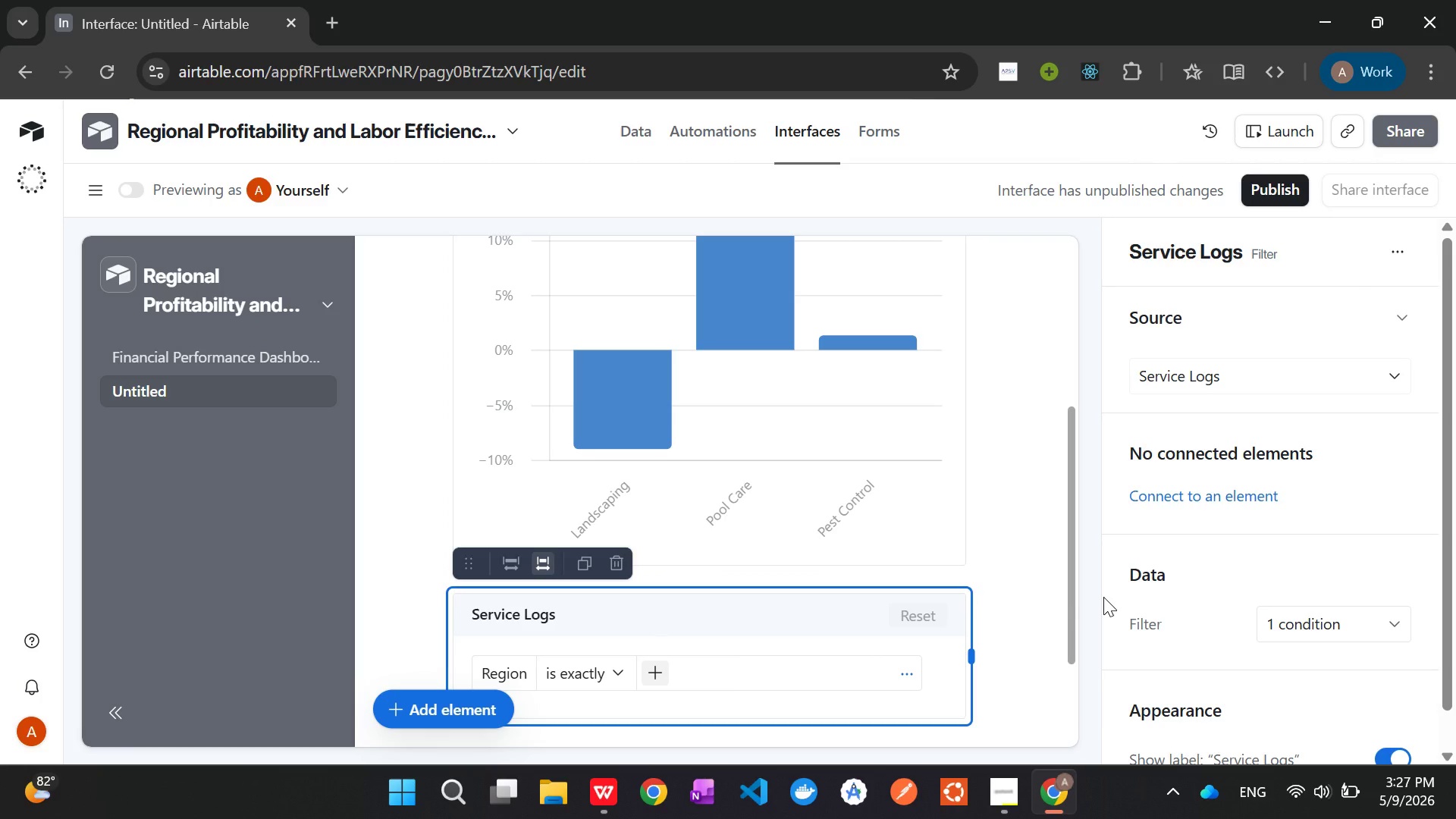 
wait(14.3)
 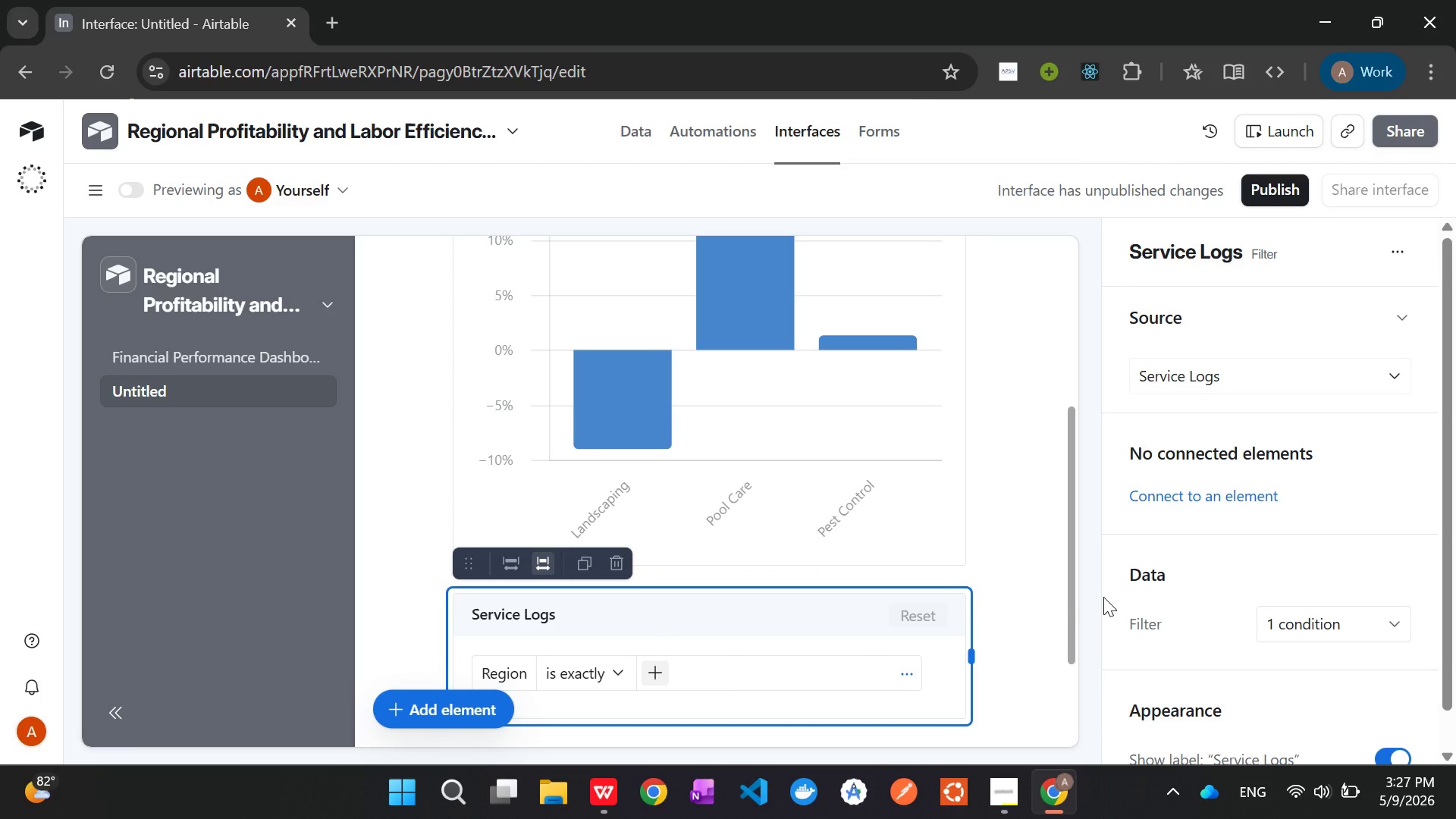 
double_click([522, 614])
 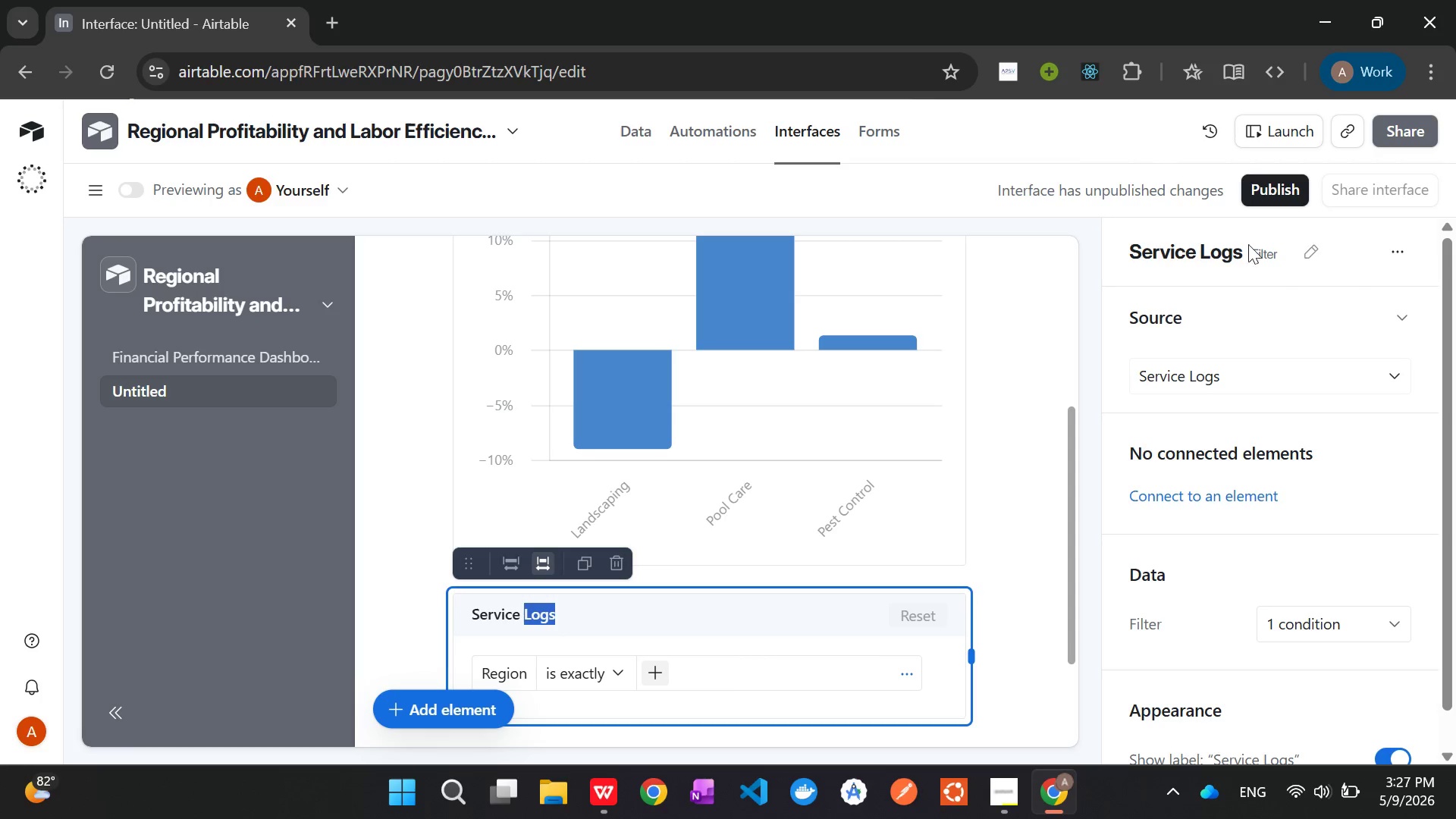 
double_click([1214, 247])
 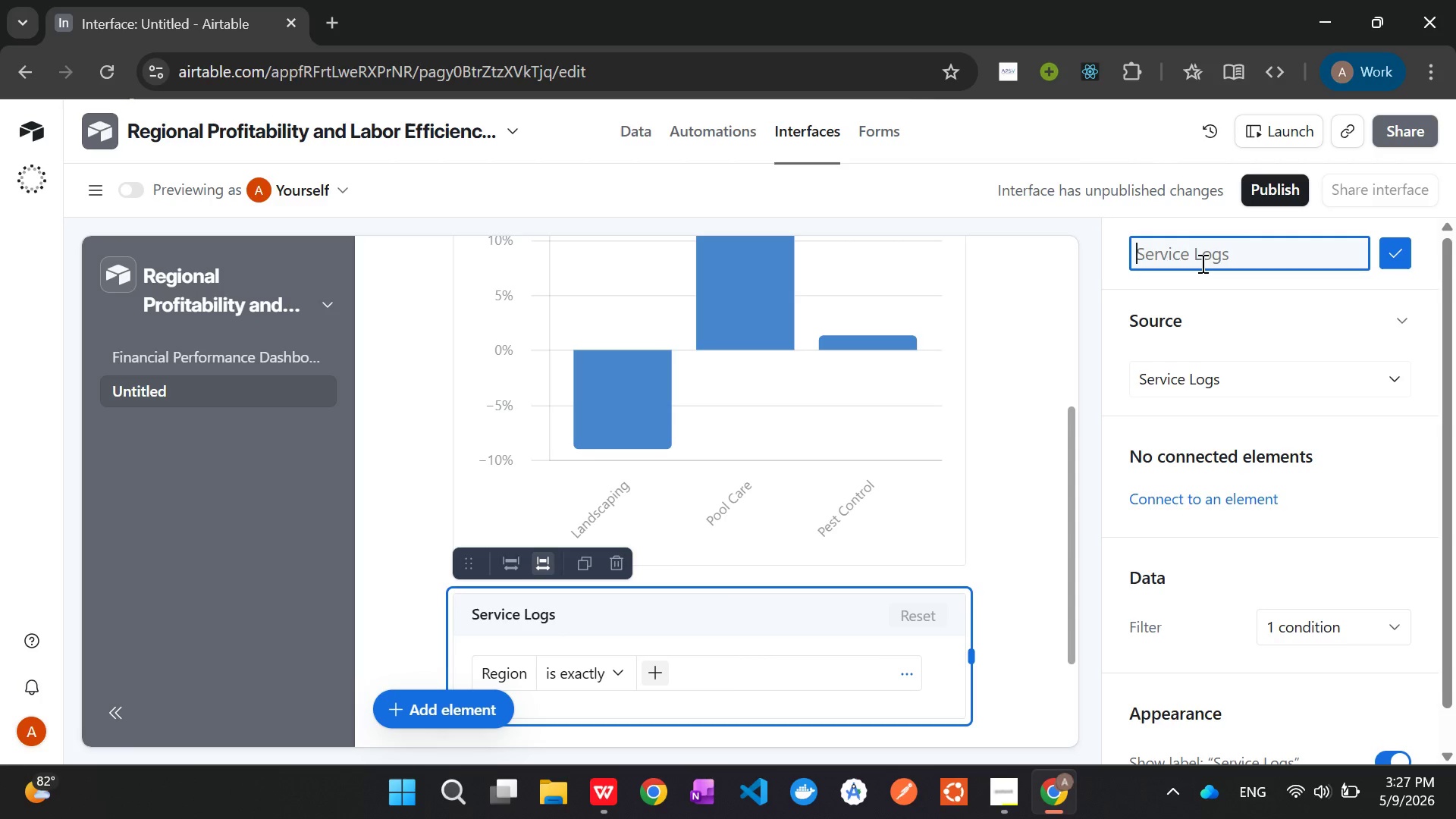 
type(Service Filter[Home]Dahsbo)
 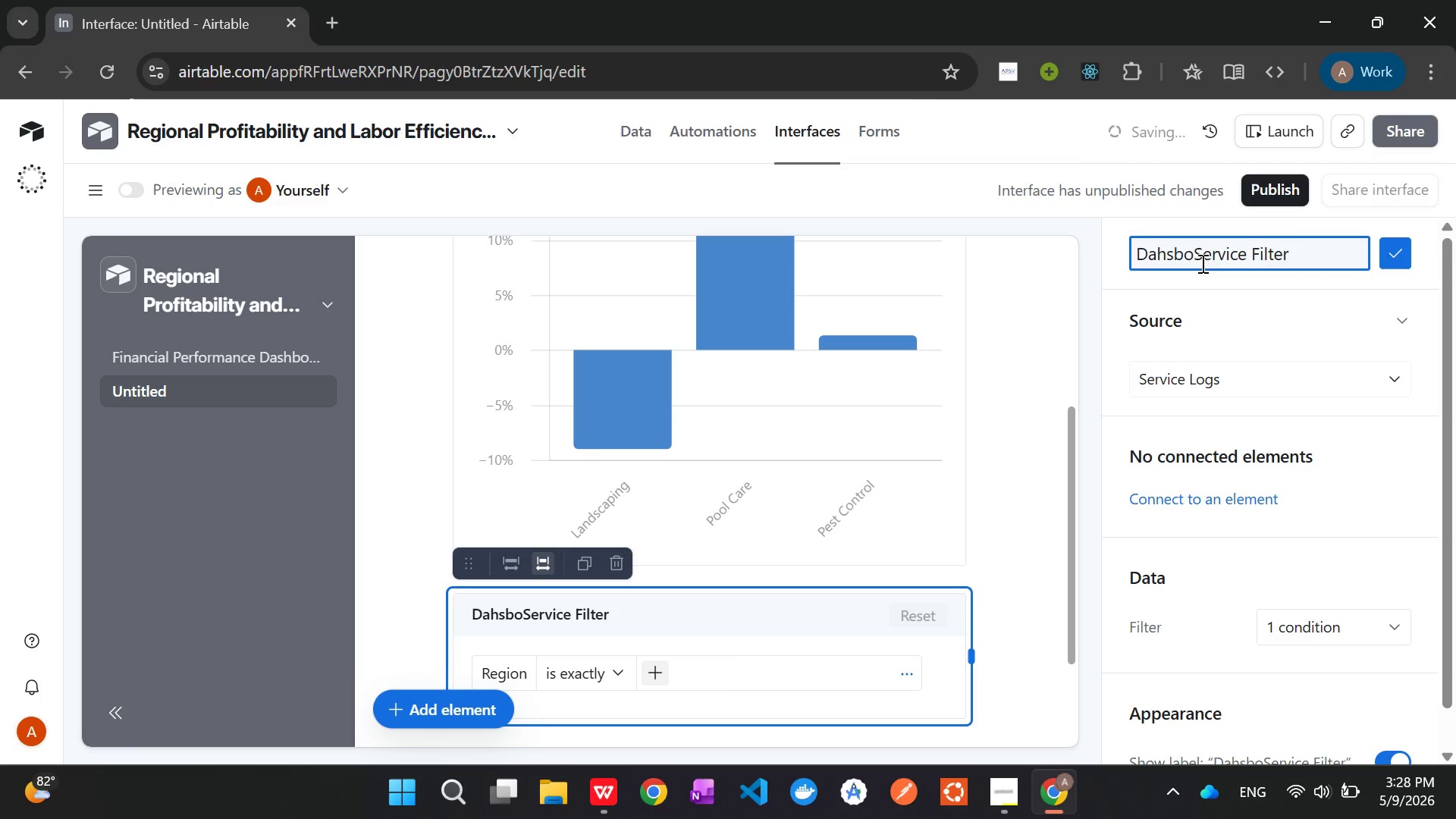 
wait(57.56)
 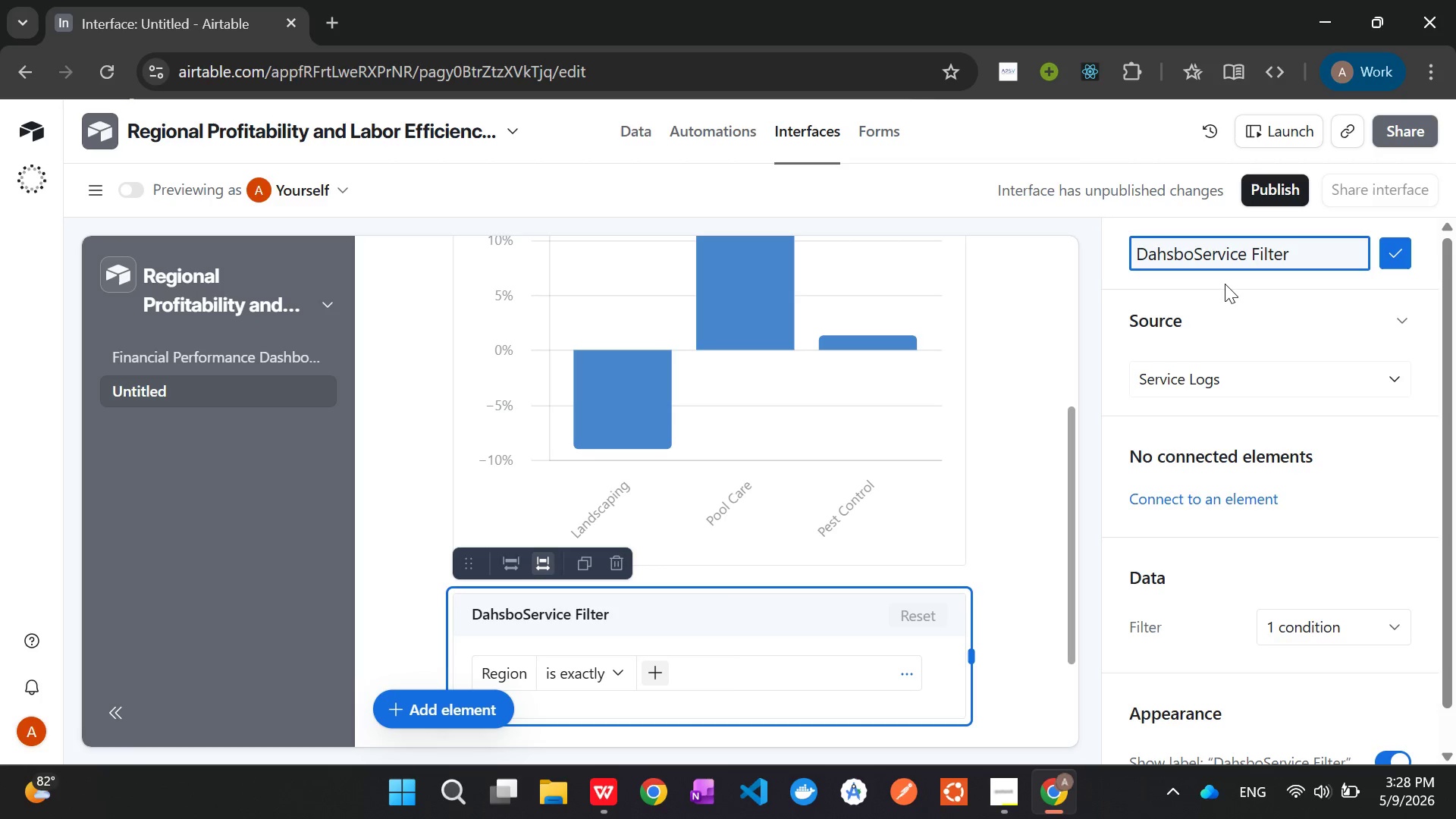 
left_click([1185, 492])
 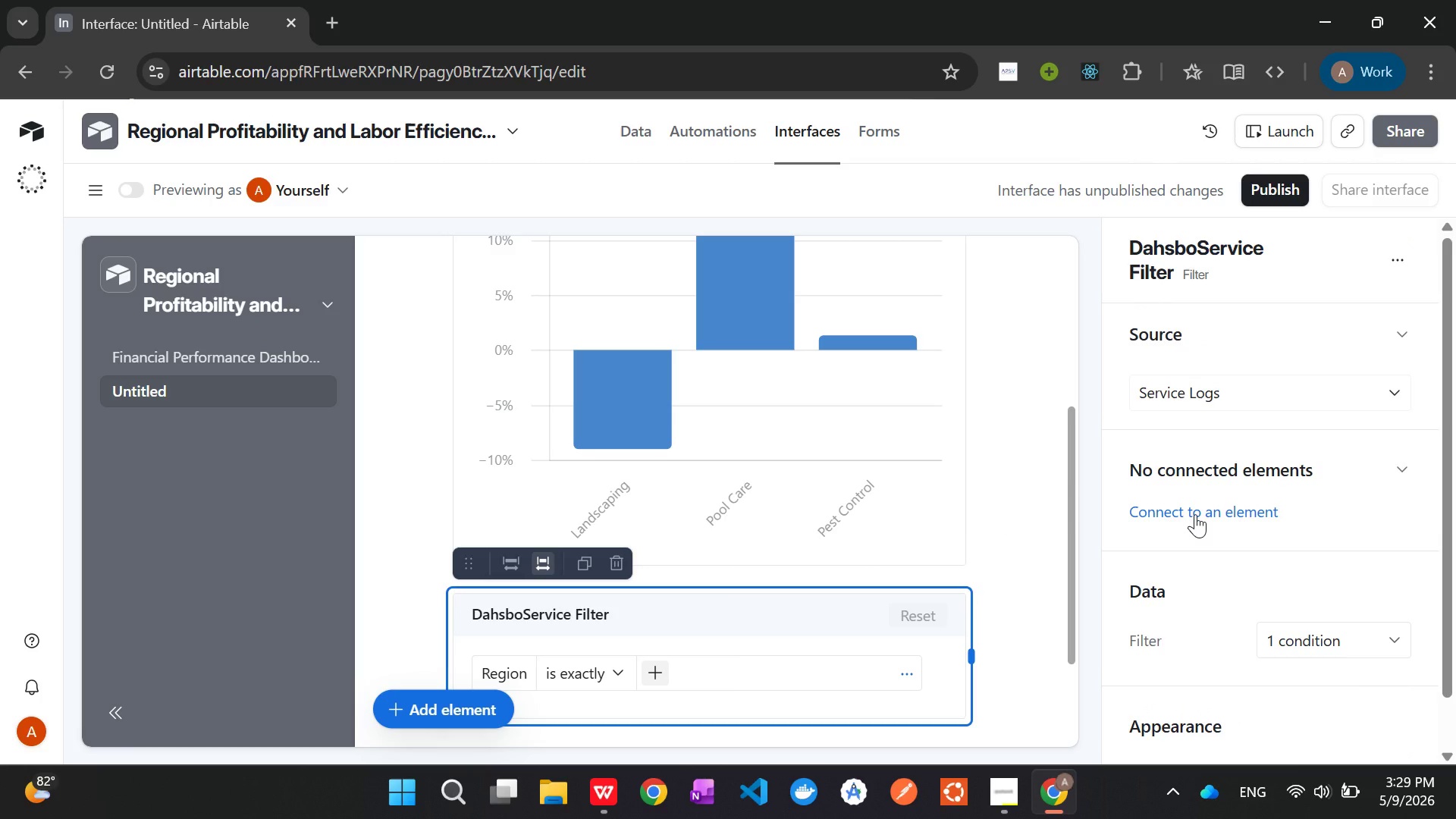 
left_click([1195, 514])
 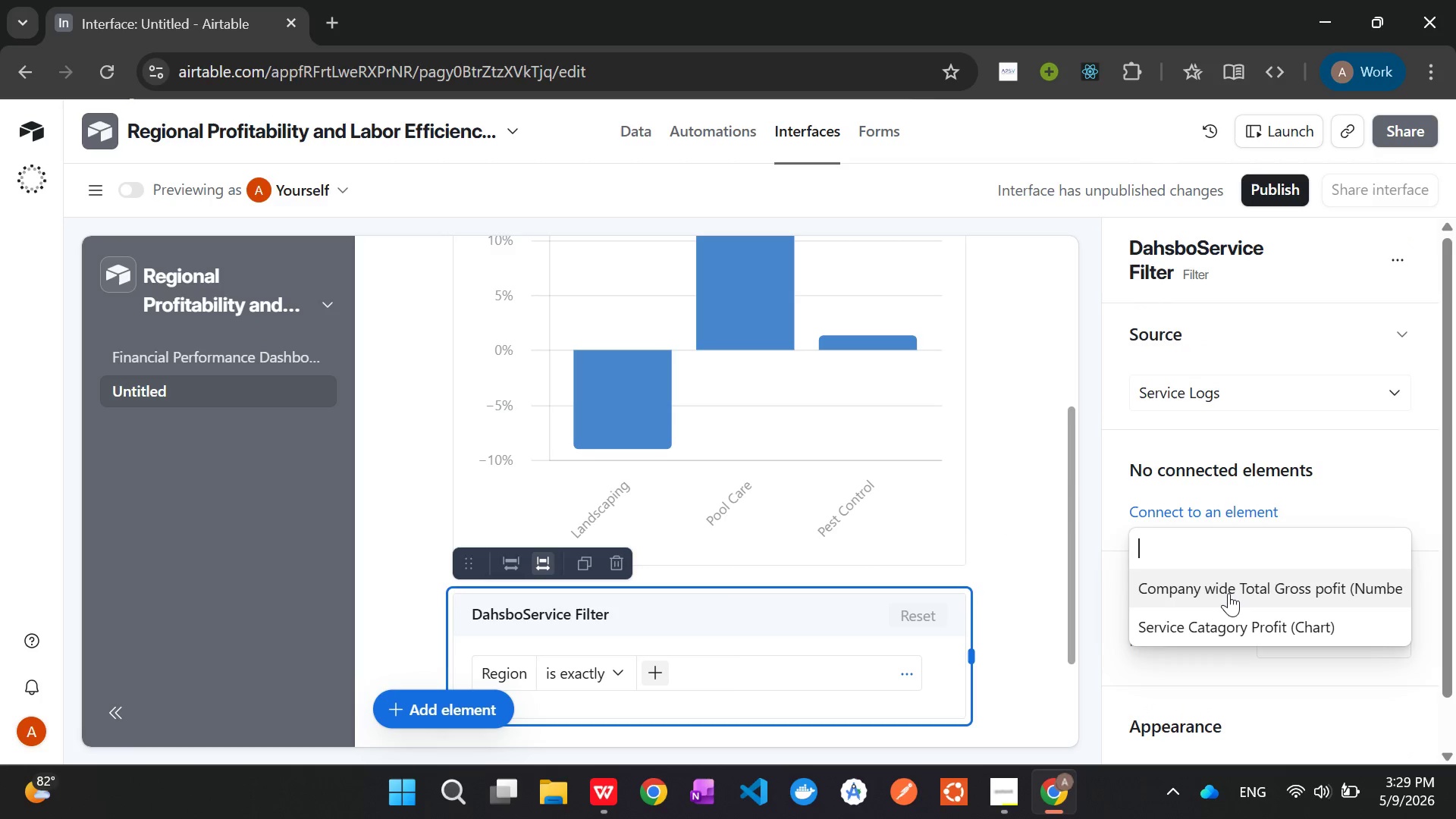 
left_click([1228, 592])
 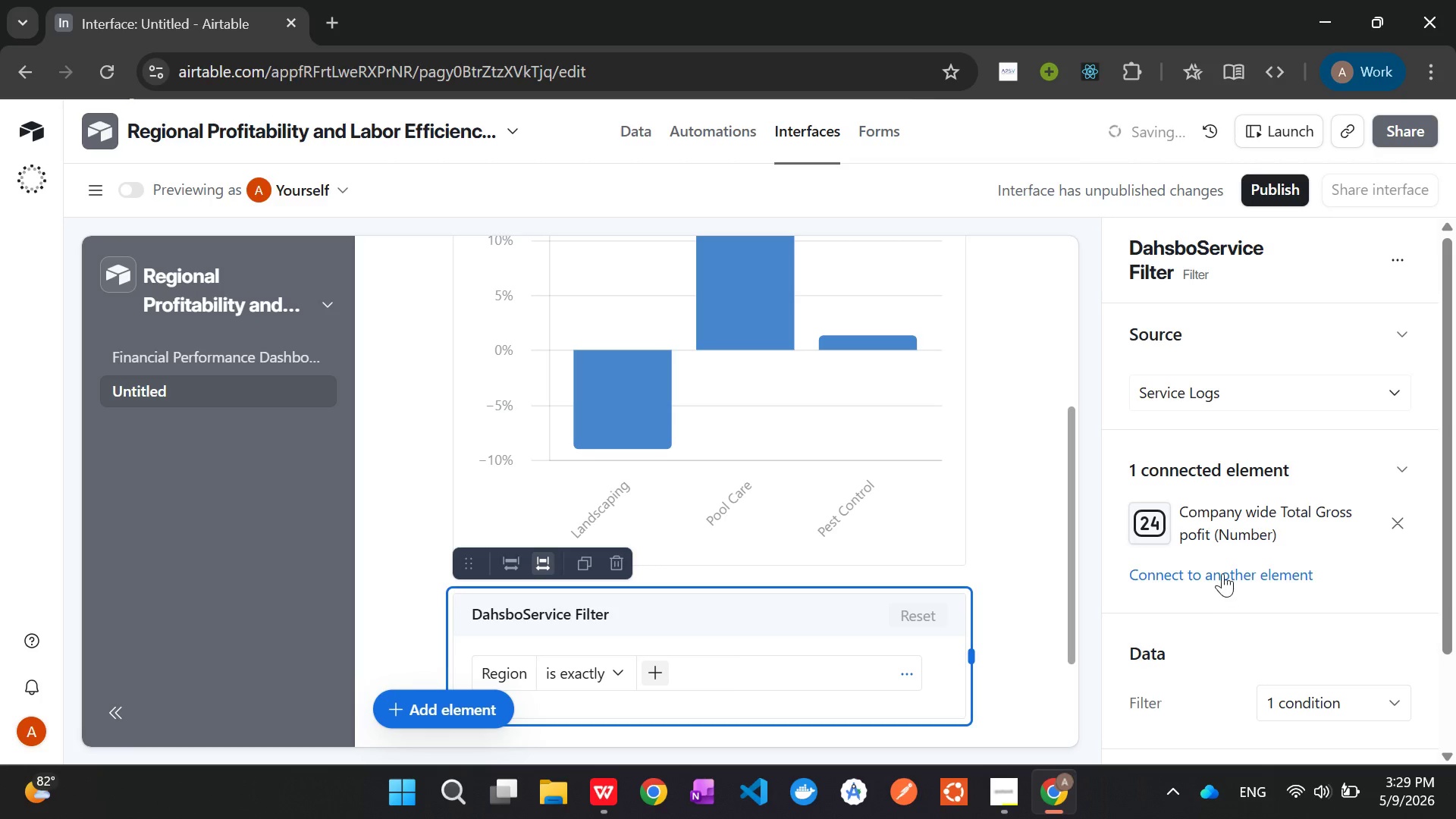 
left_click([1222, 573])
 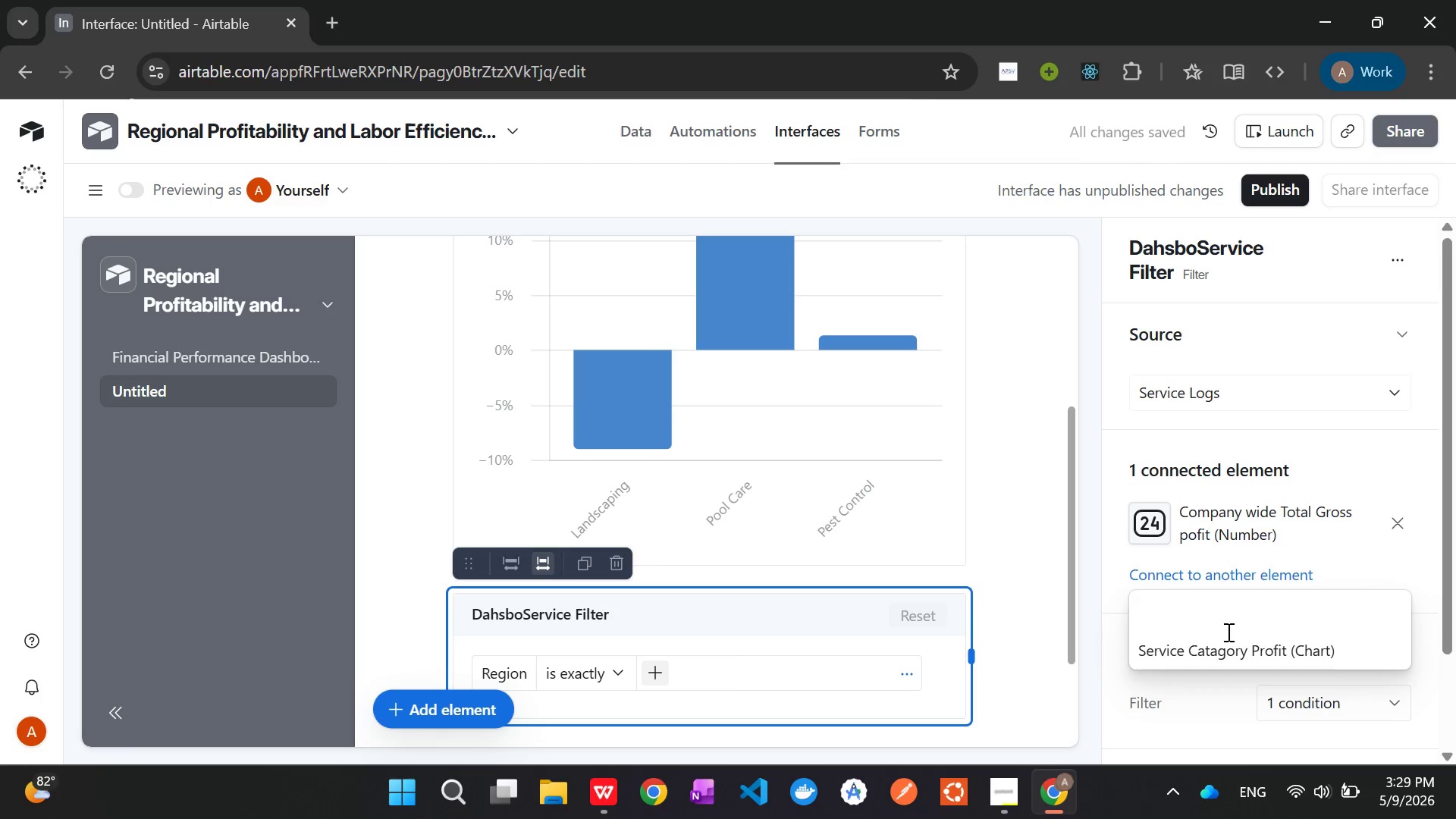 
left_click([1234, 654])
 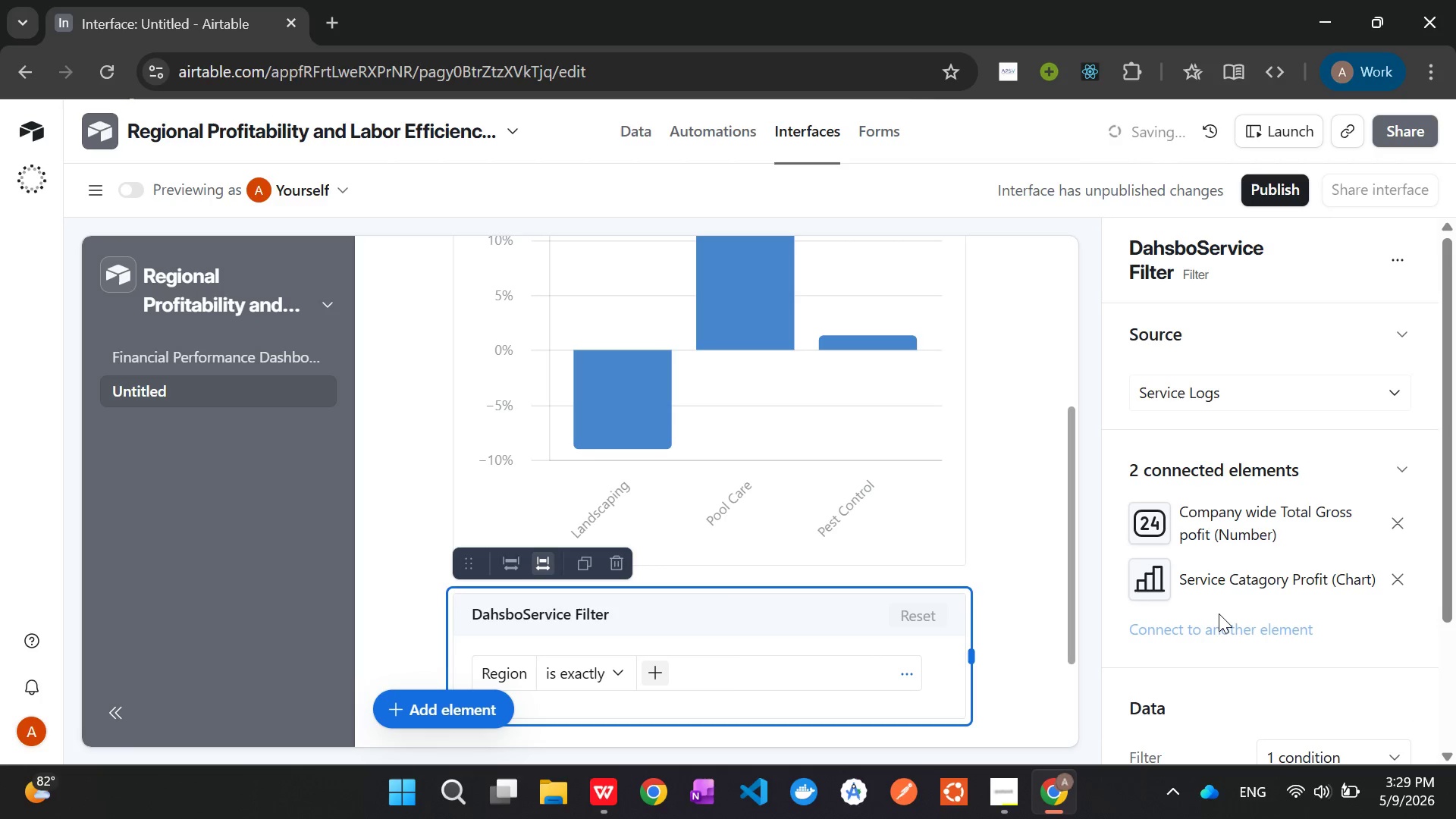 
scroll: coordinate [1219, 613], scroll_direction: down, amount: 9.0
 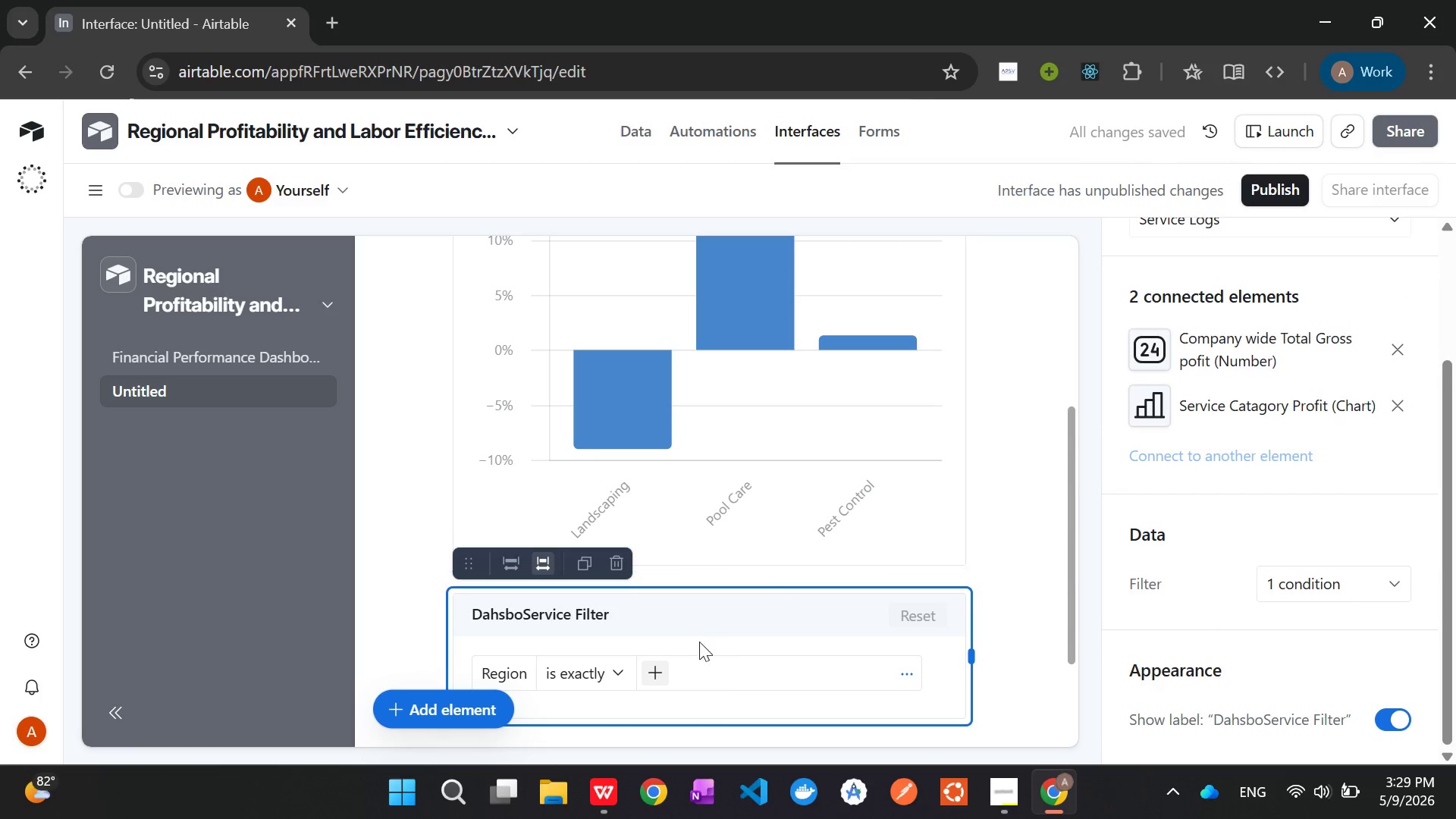 
left_click([703, 678])
 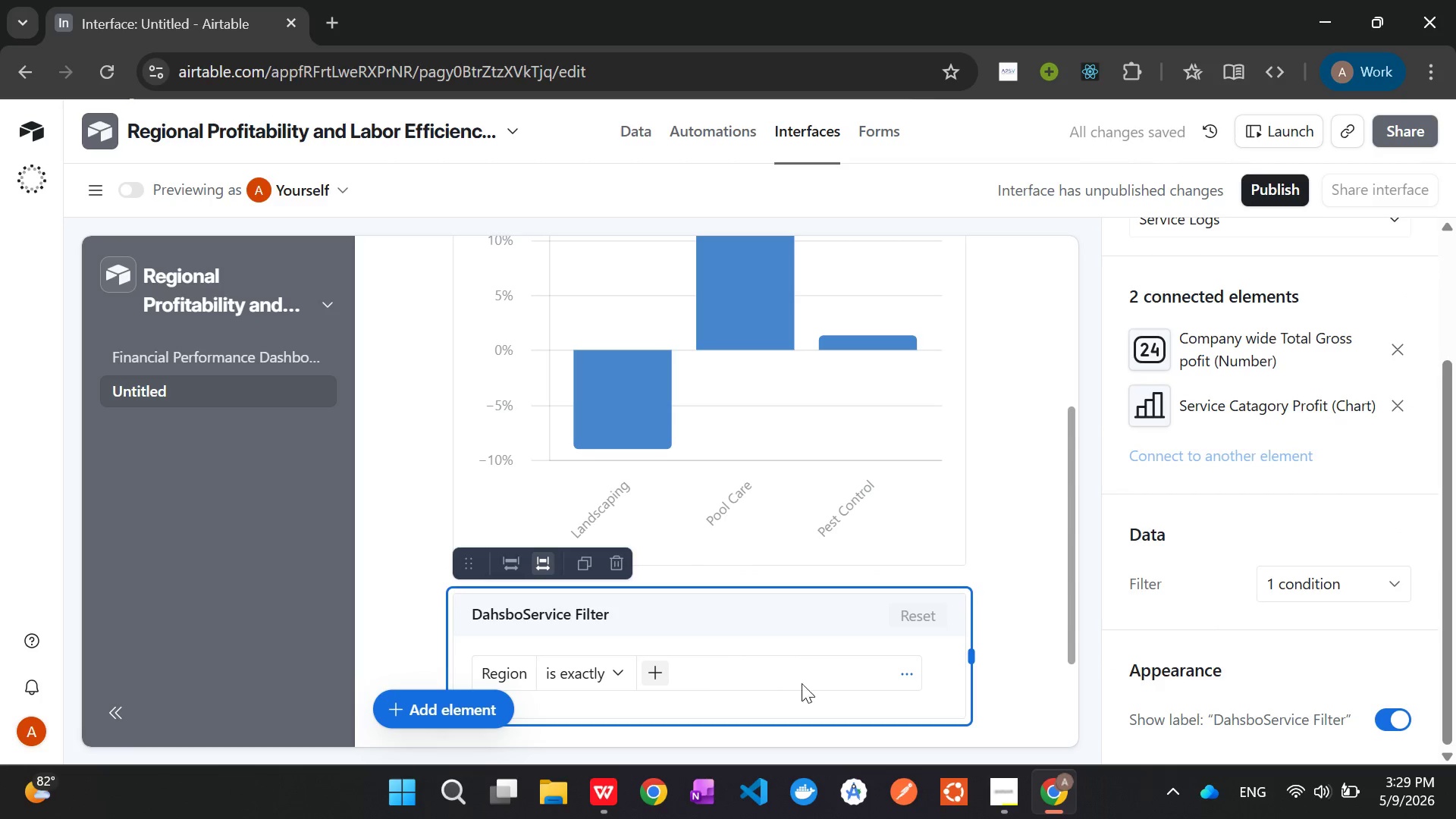 
left_click([811, 684])
 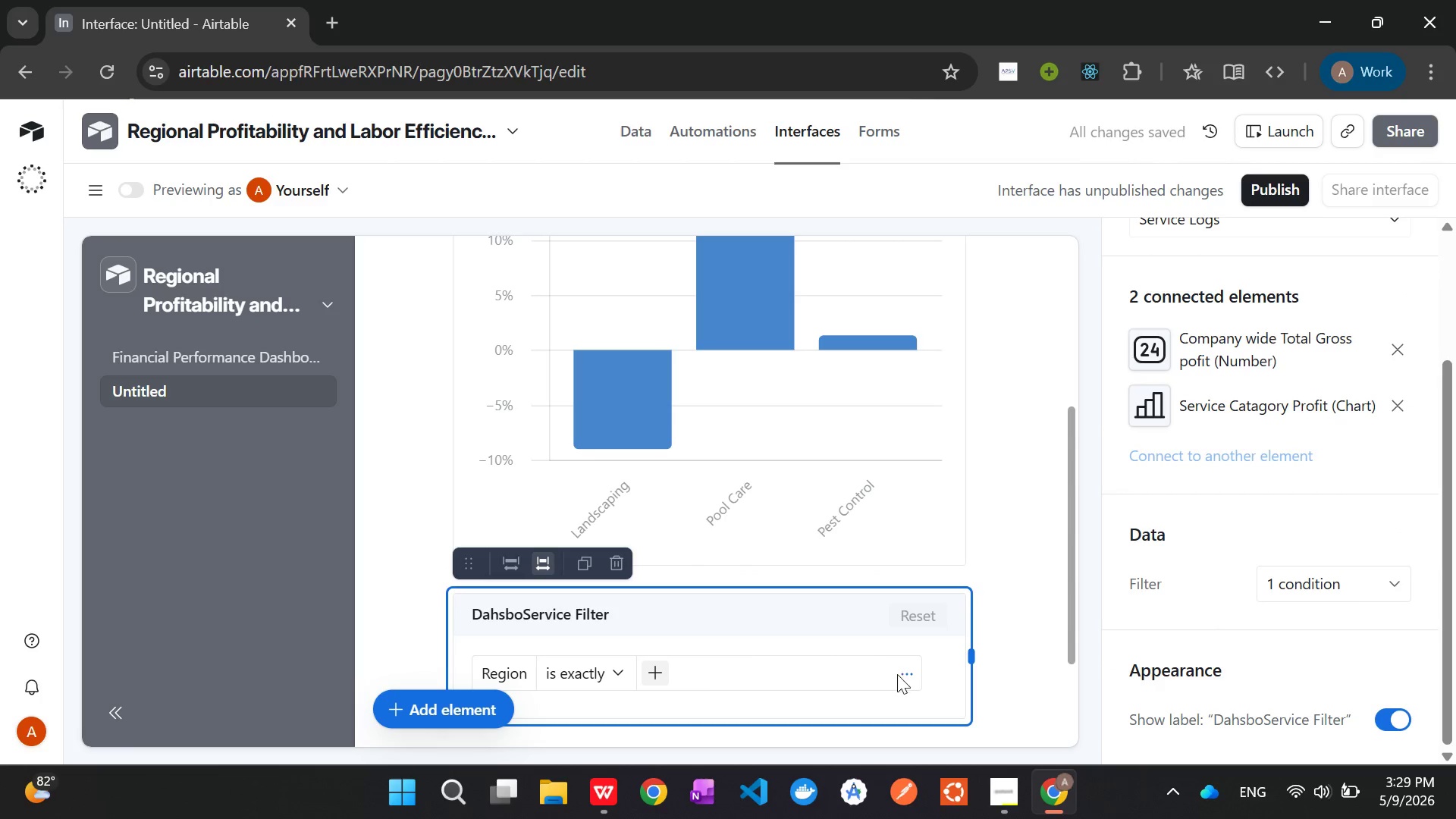 
left_click([901, 675])
 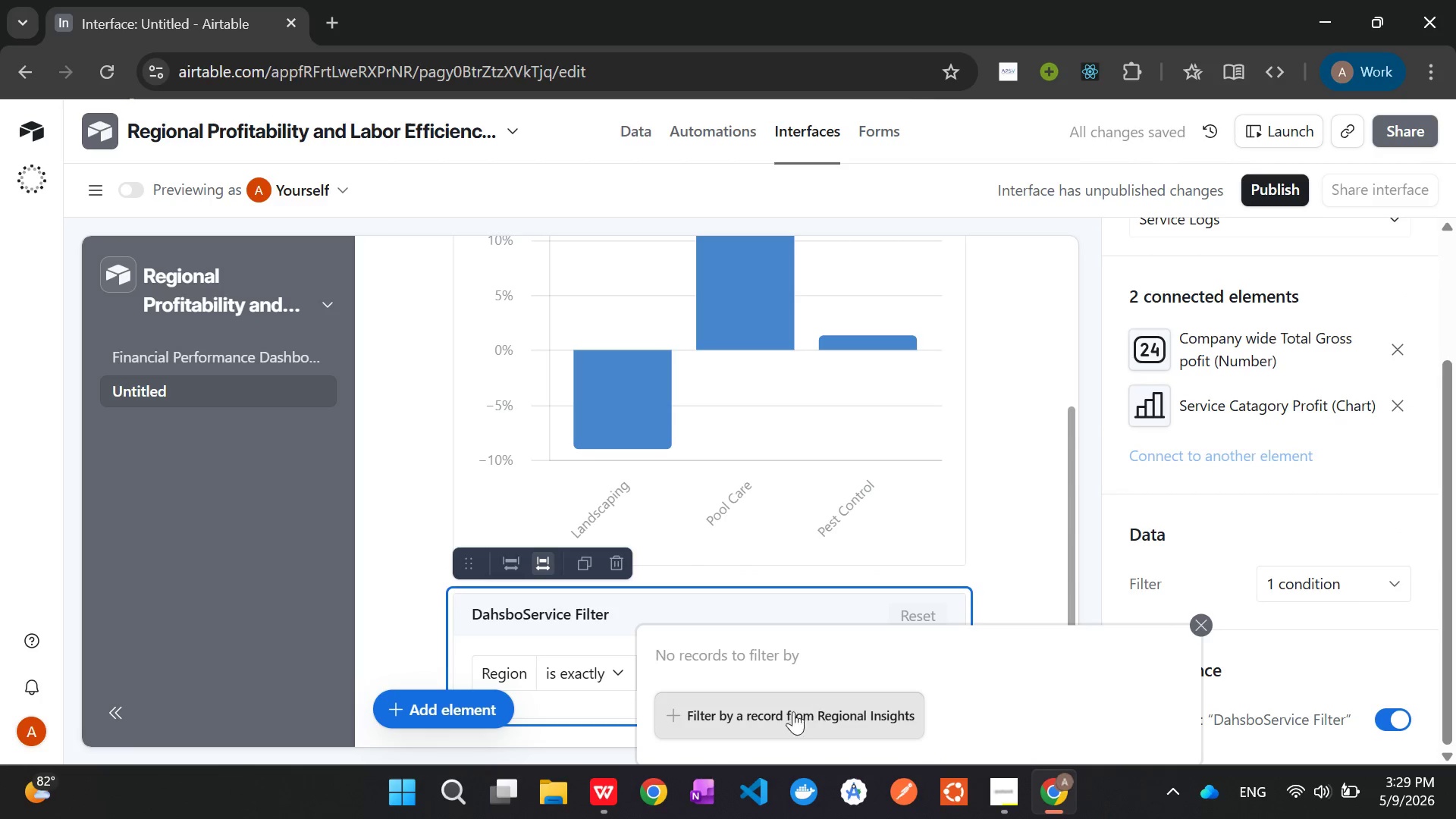 
left_click([774, 725])
 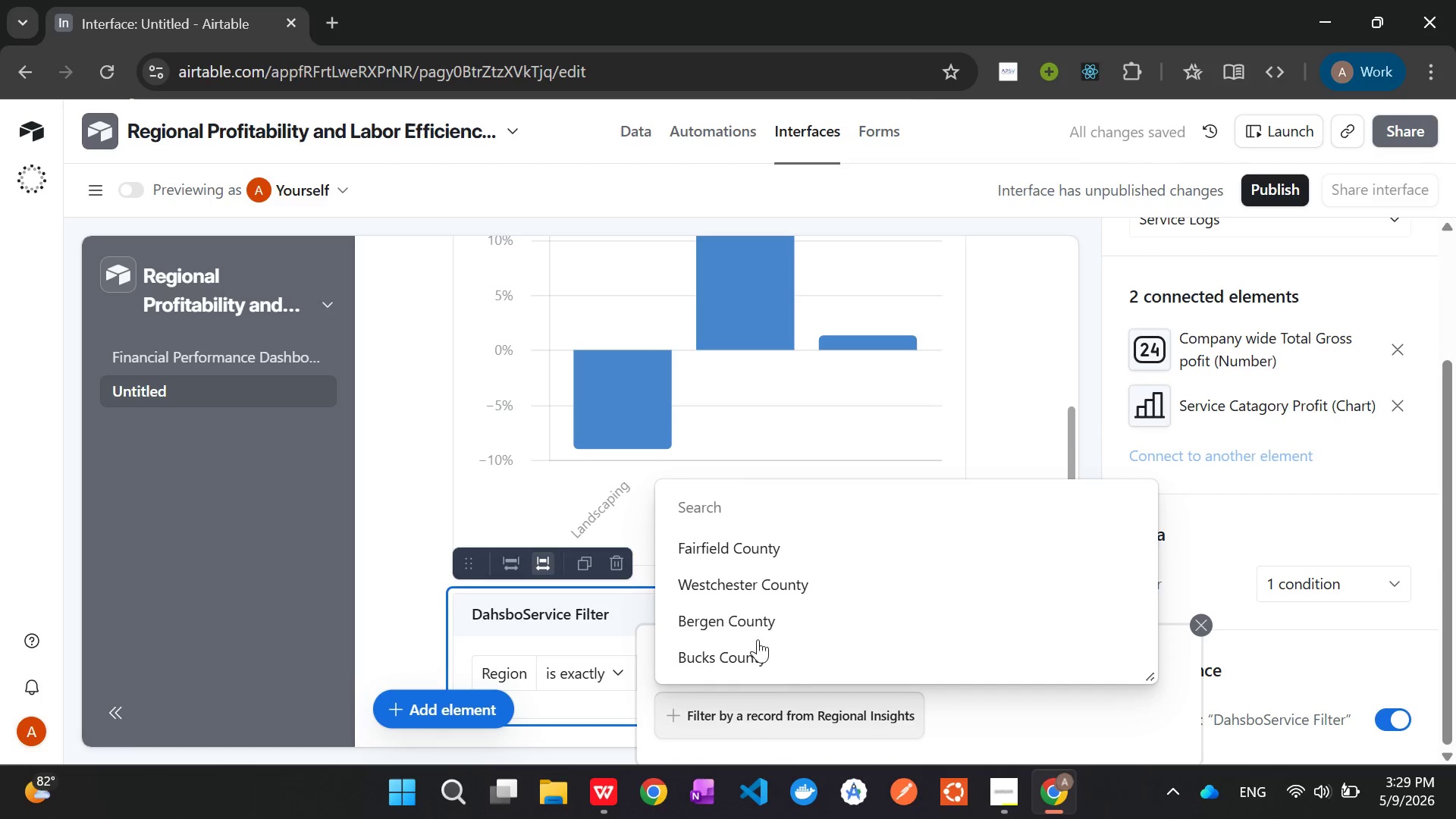 
scroll: coordinate [723, 566], scroll_direction: down, amount: 4.0
 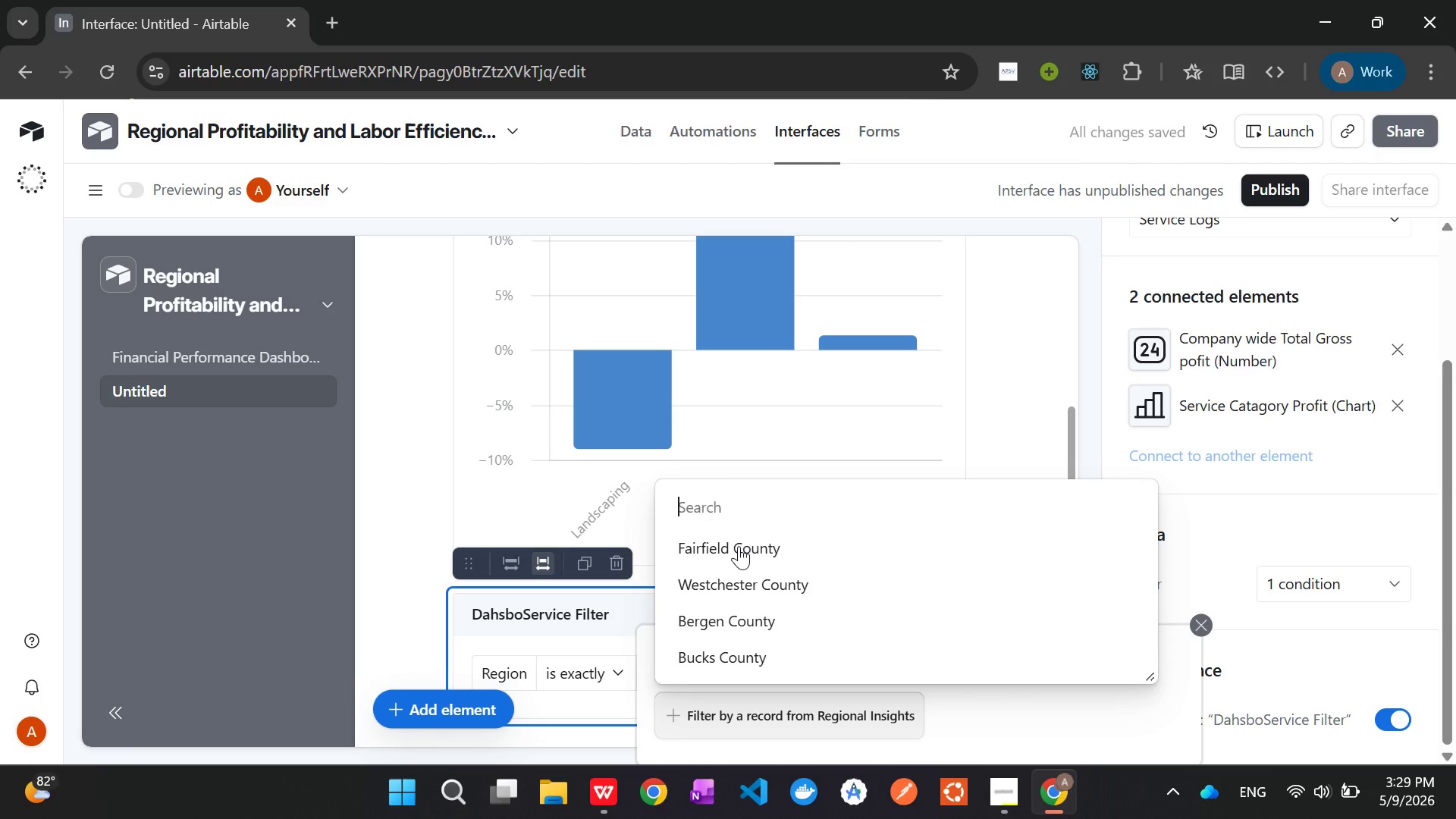 
left_click([739, 546])
 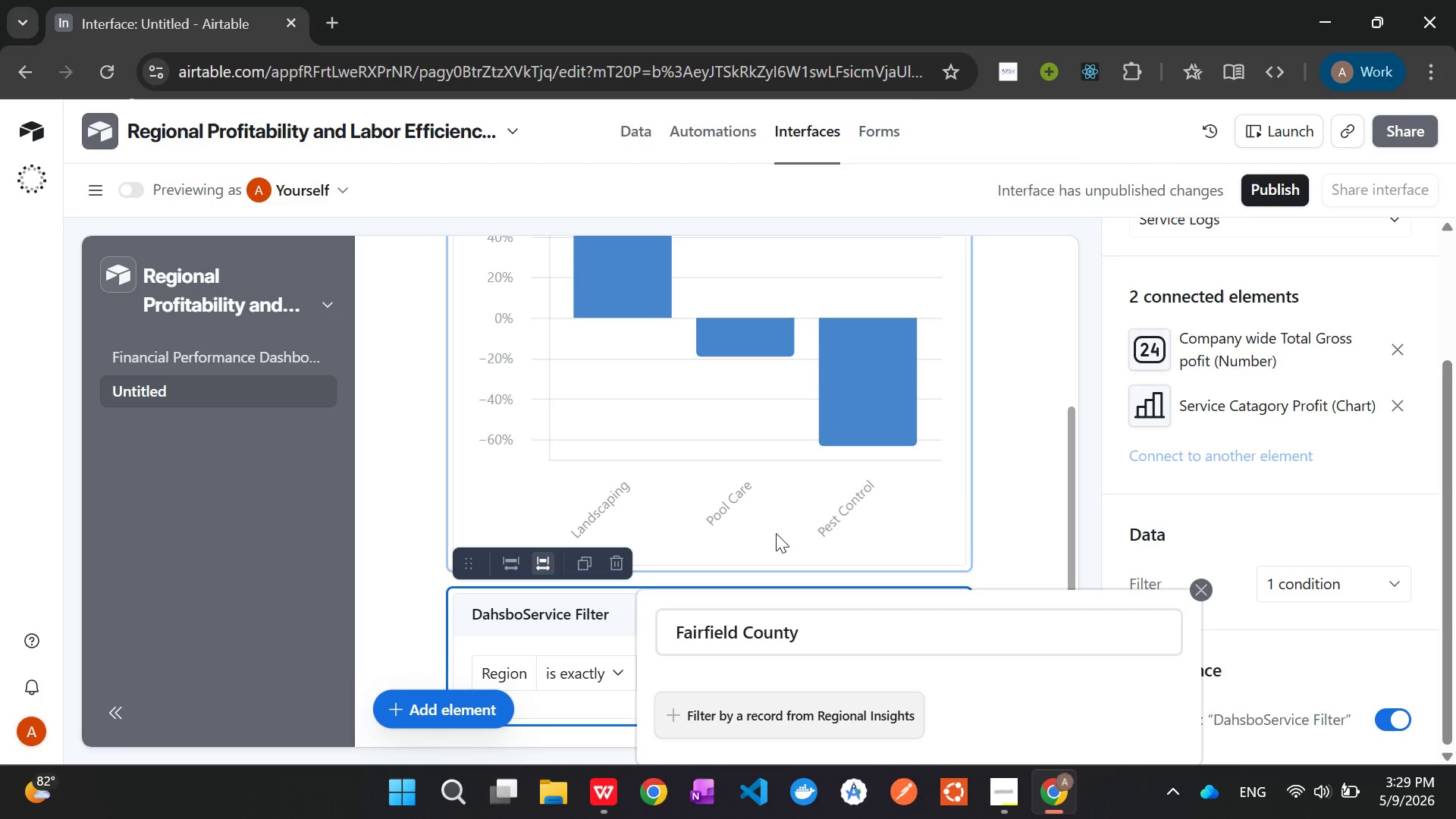 
left_click([1037, 543])
 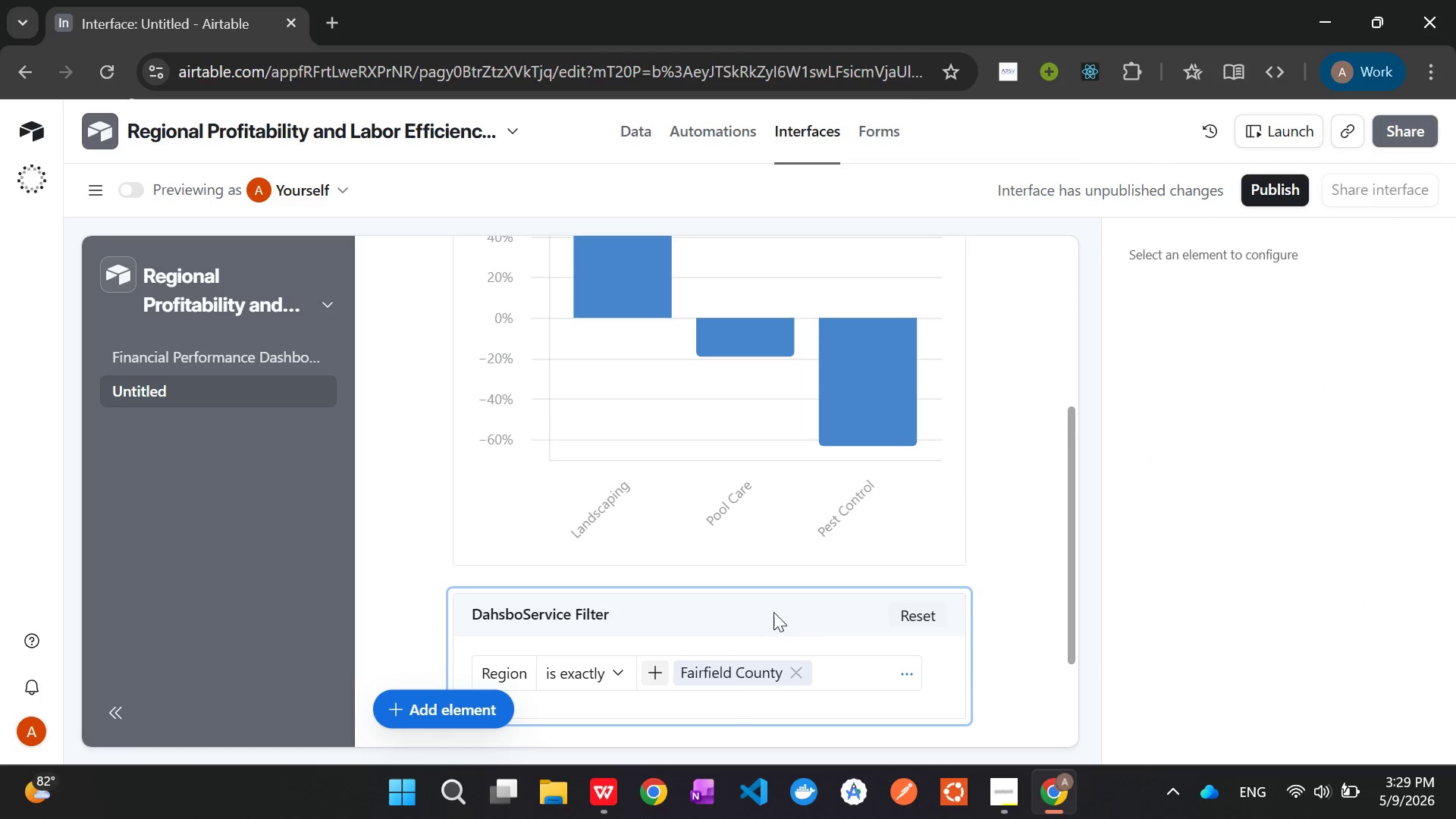 
left_click([767, 604])
 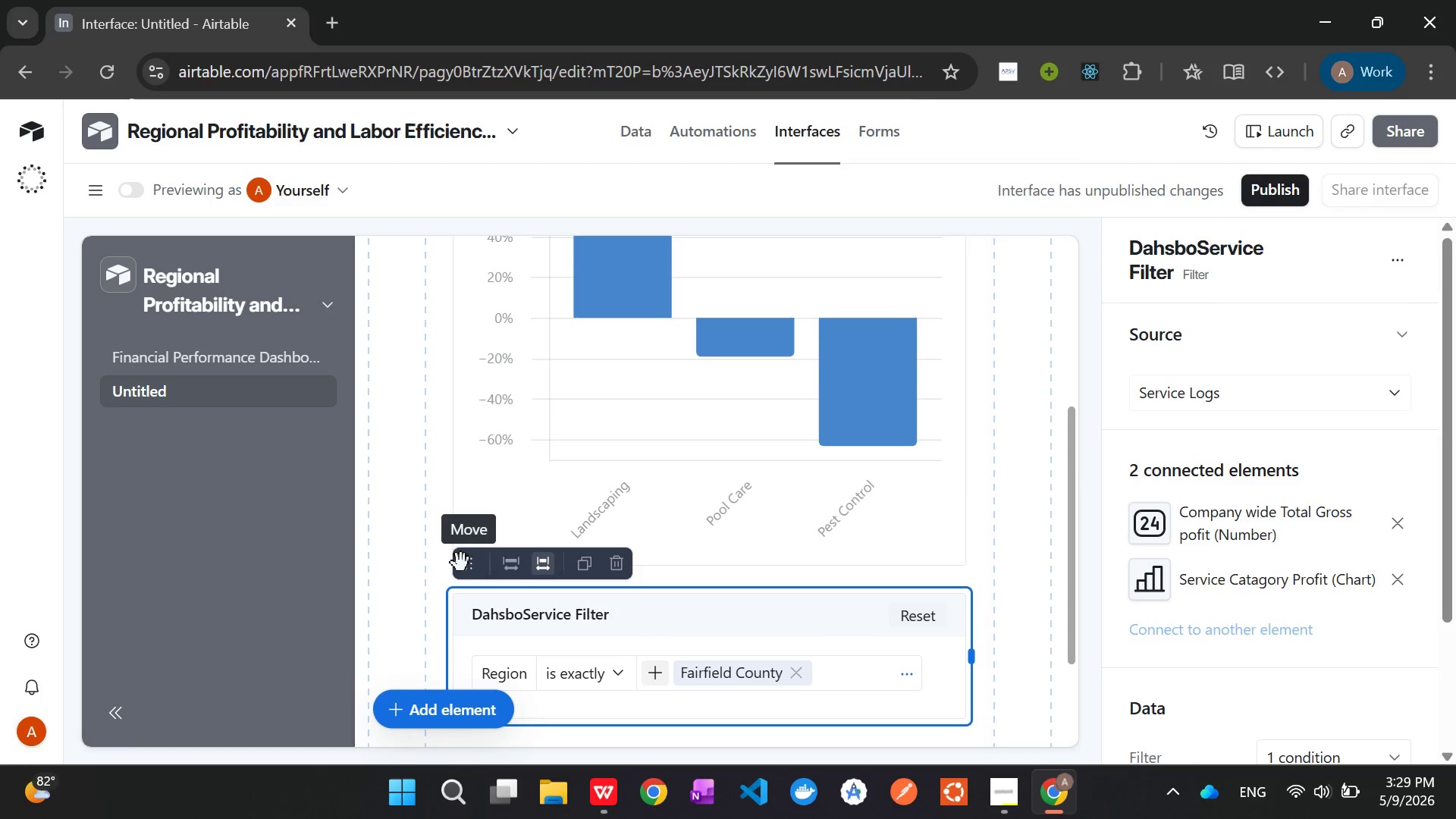 
left_click_drag(start_coordinate=[469, 570], to_coordinate=[541, 276])
 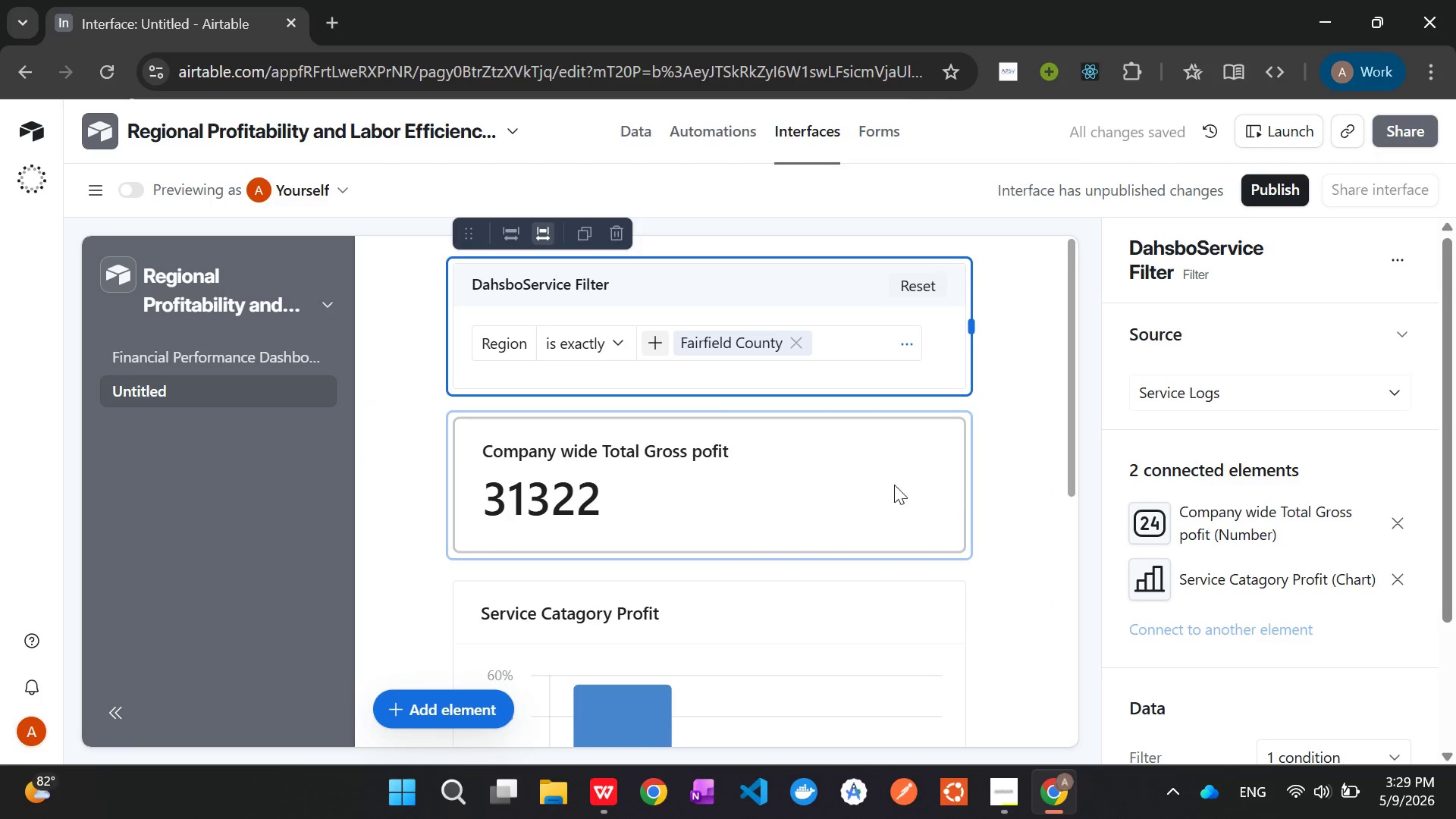 
left_click([795, 343])
 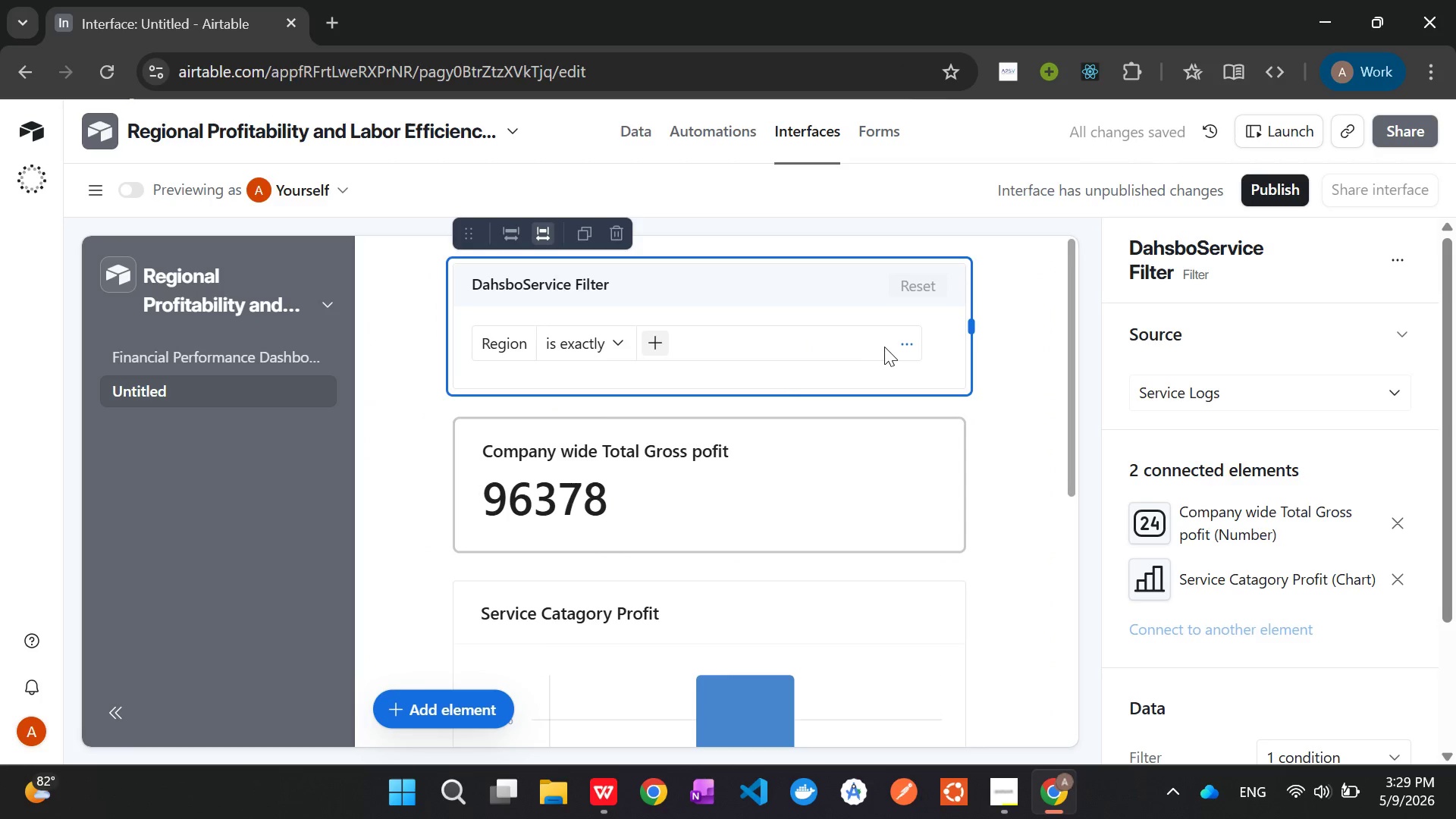 
left_click([898, 337])
 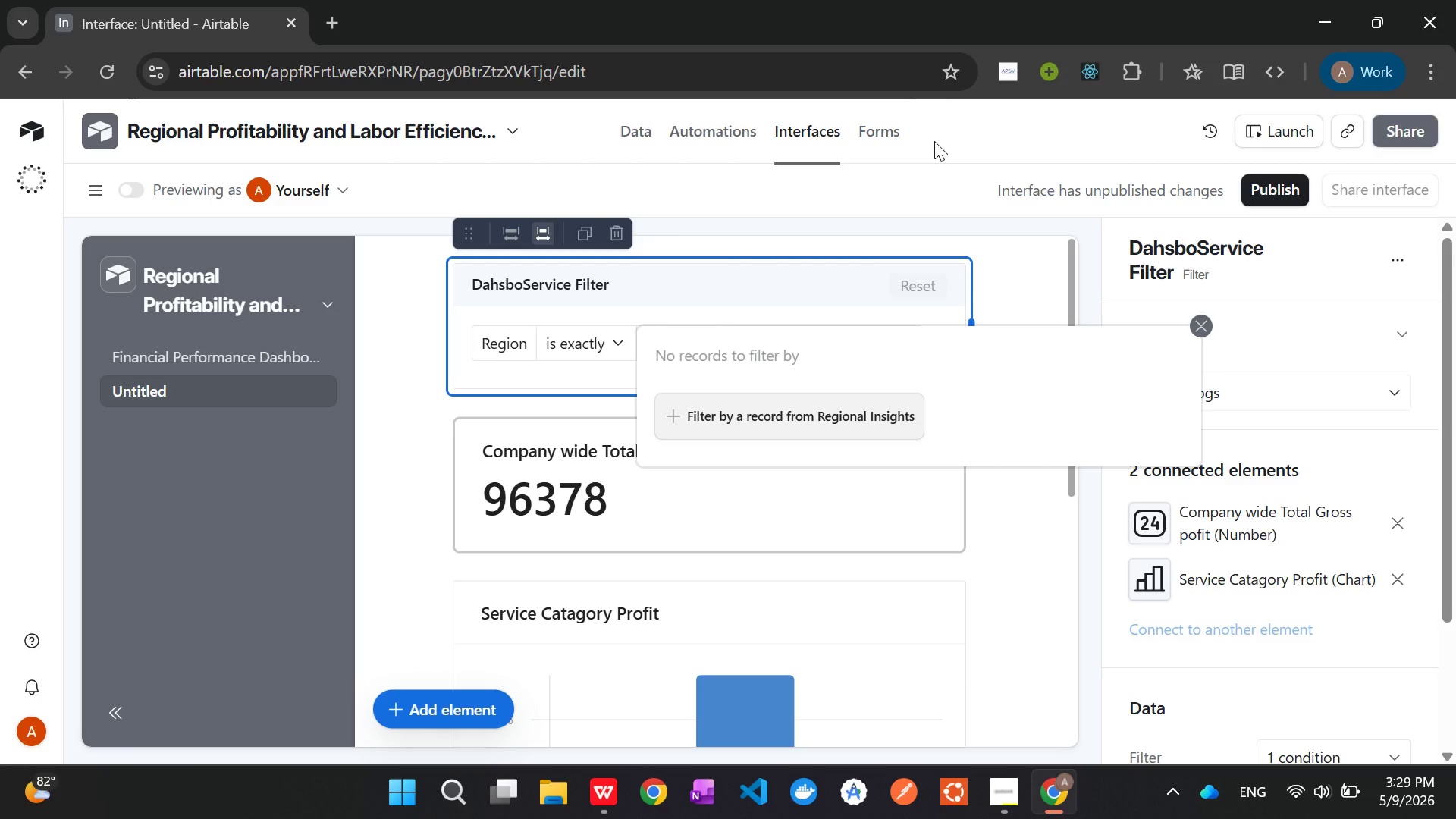 
wait(16.8)
 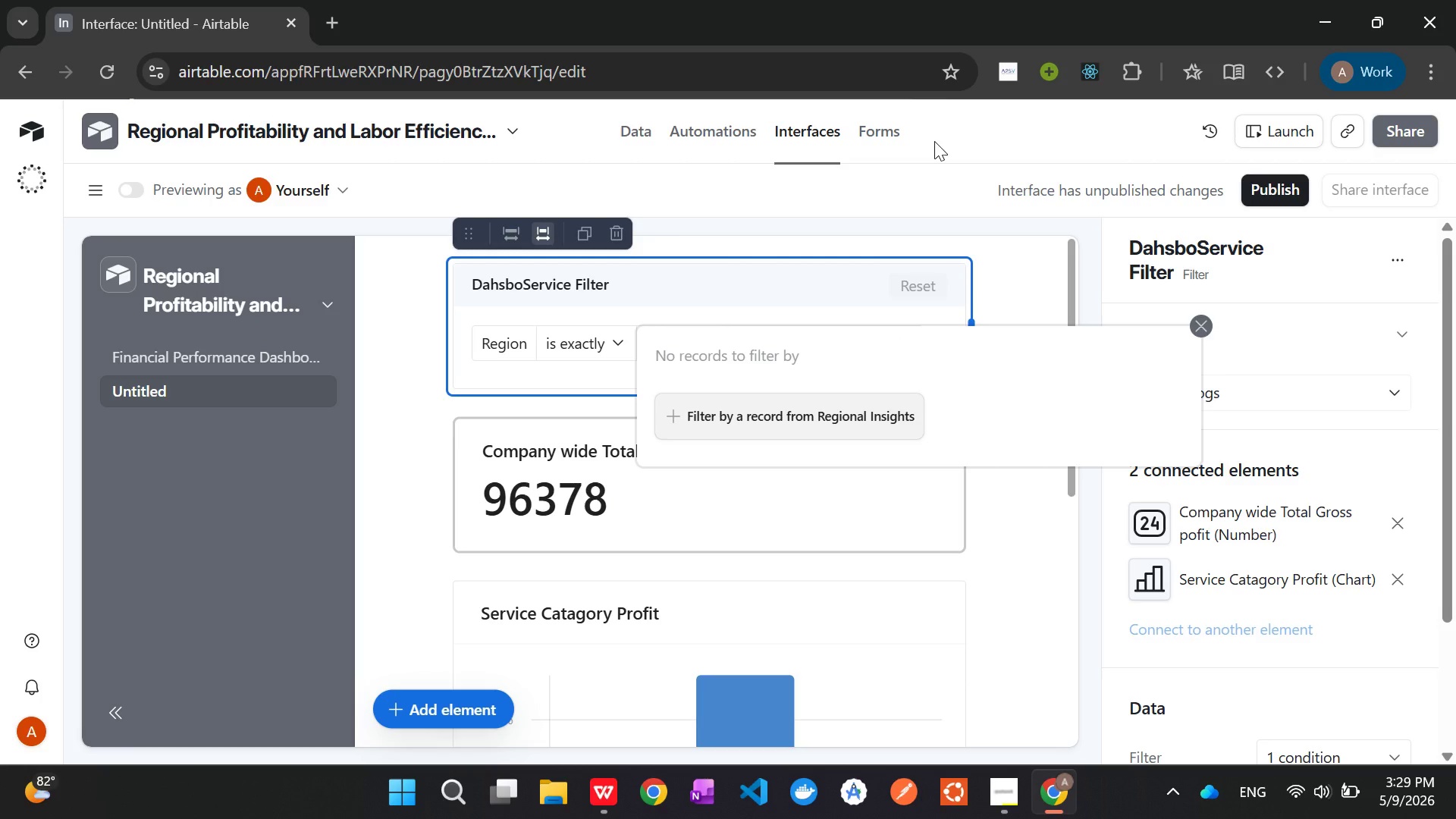 
left_click([646, 136])
 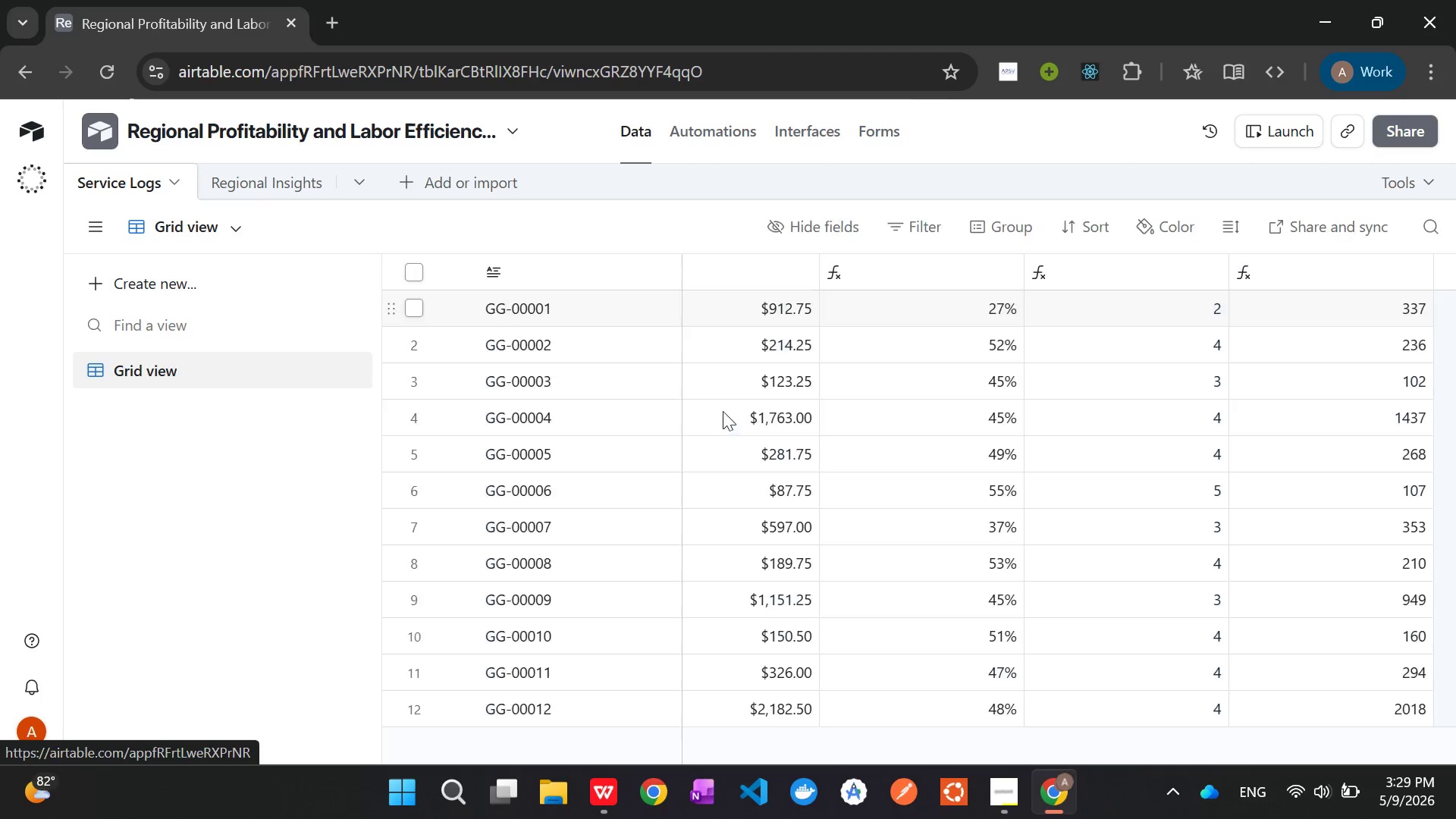 
scroll: coordinate [734, 410], scroll_direction: down, amount: 12.0